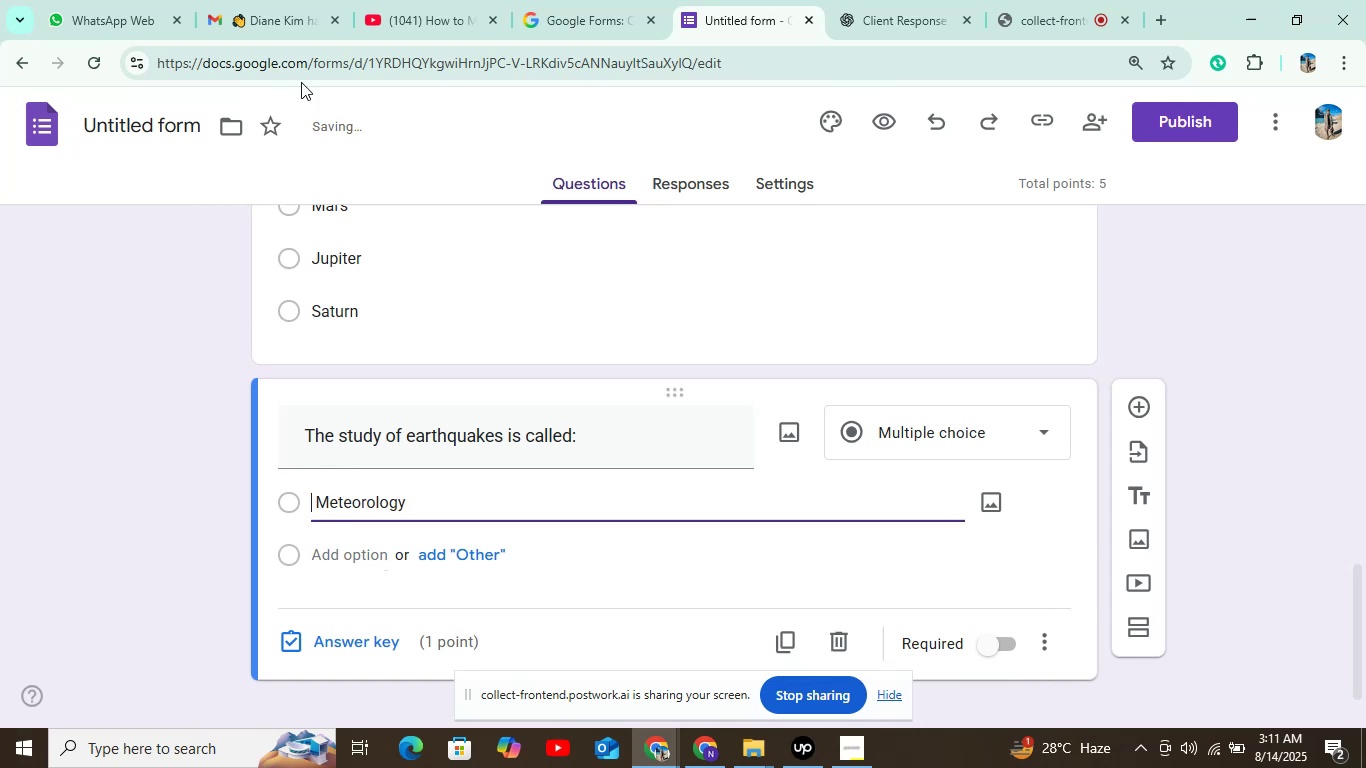 
left_click([884, 13])
 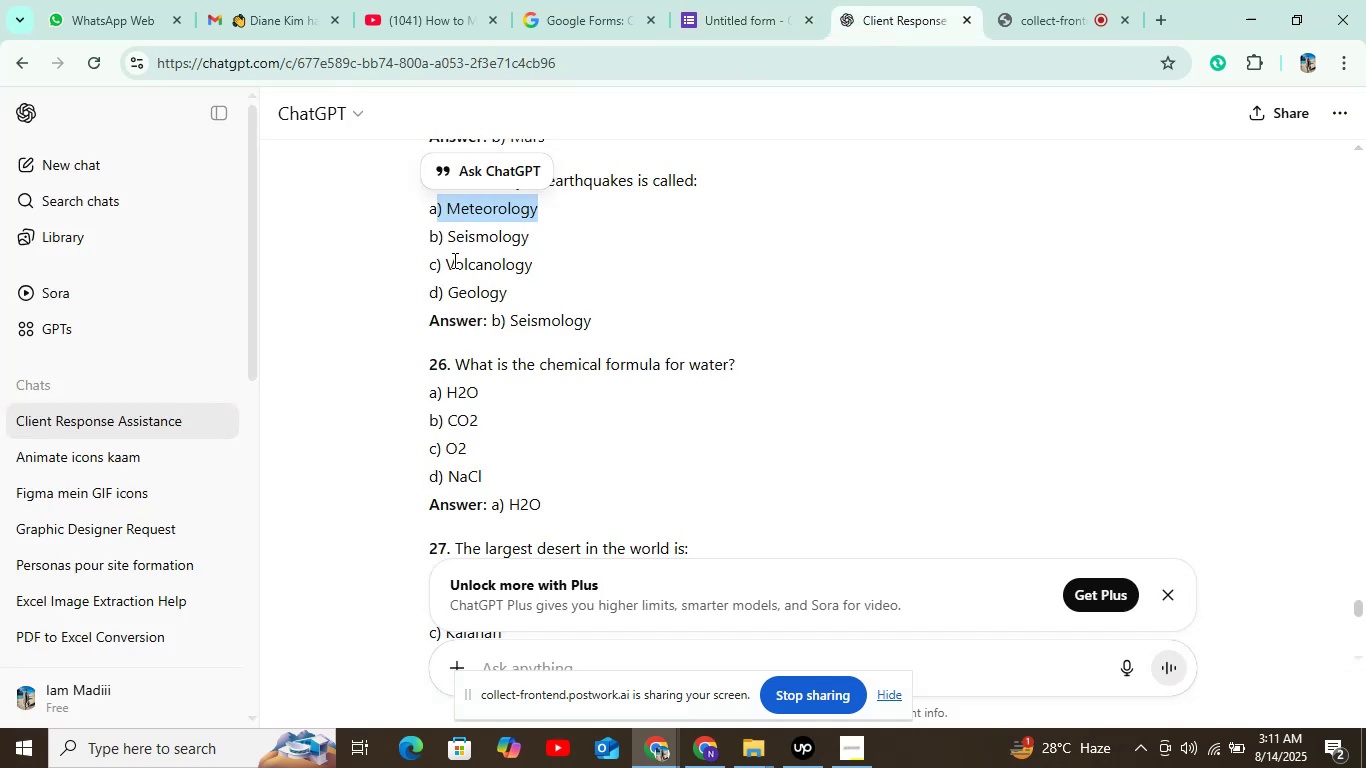 
left_click_drag(start_coordinate=[446, 231], to_coordinate=[545, 224])
 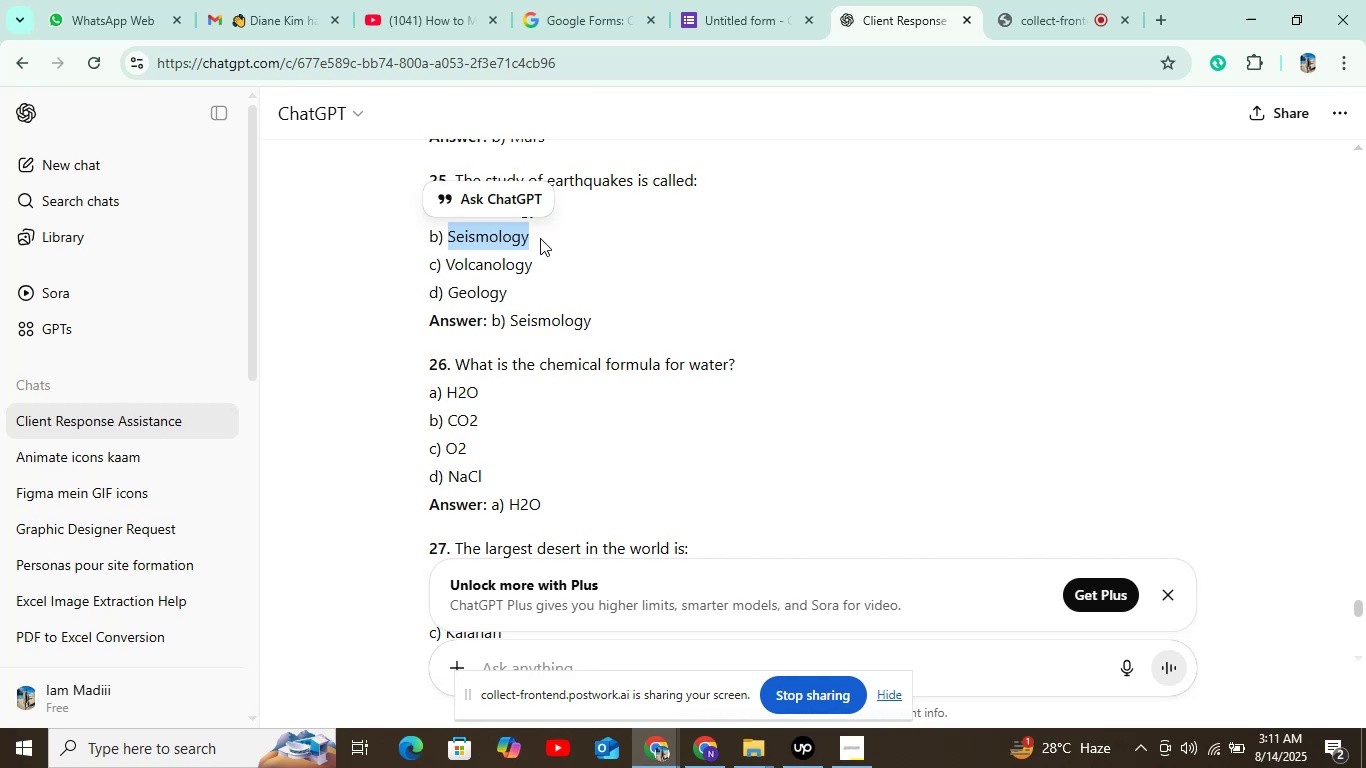 
key(Control+C)
 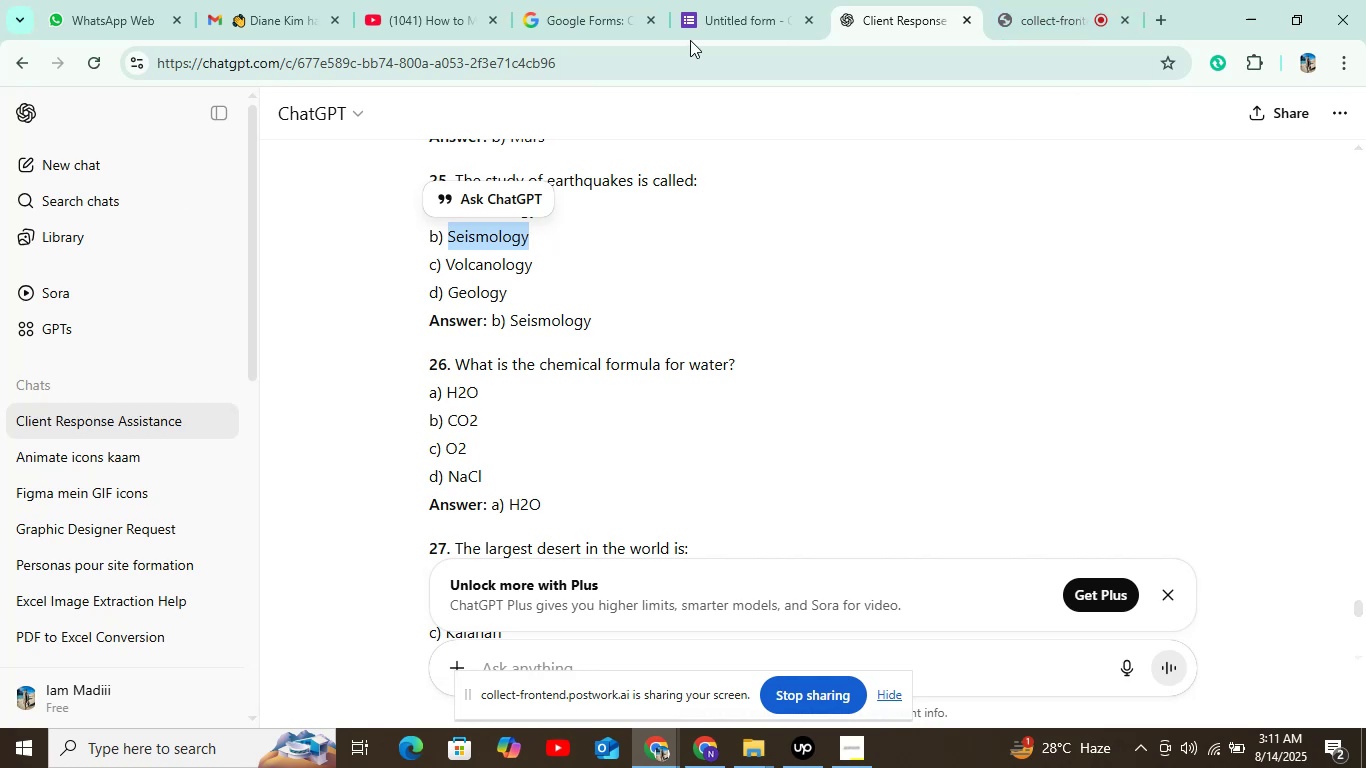 
left_click([704, 6])
 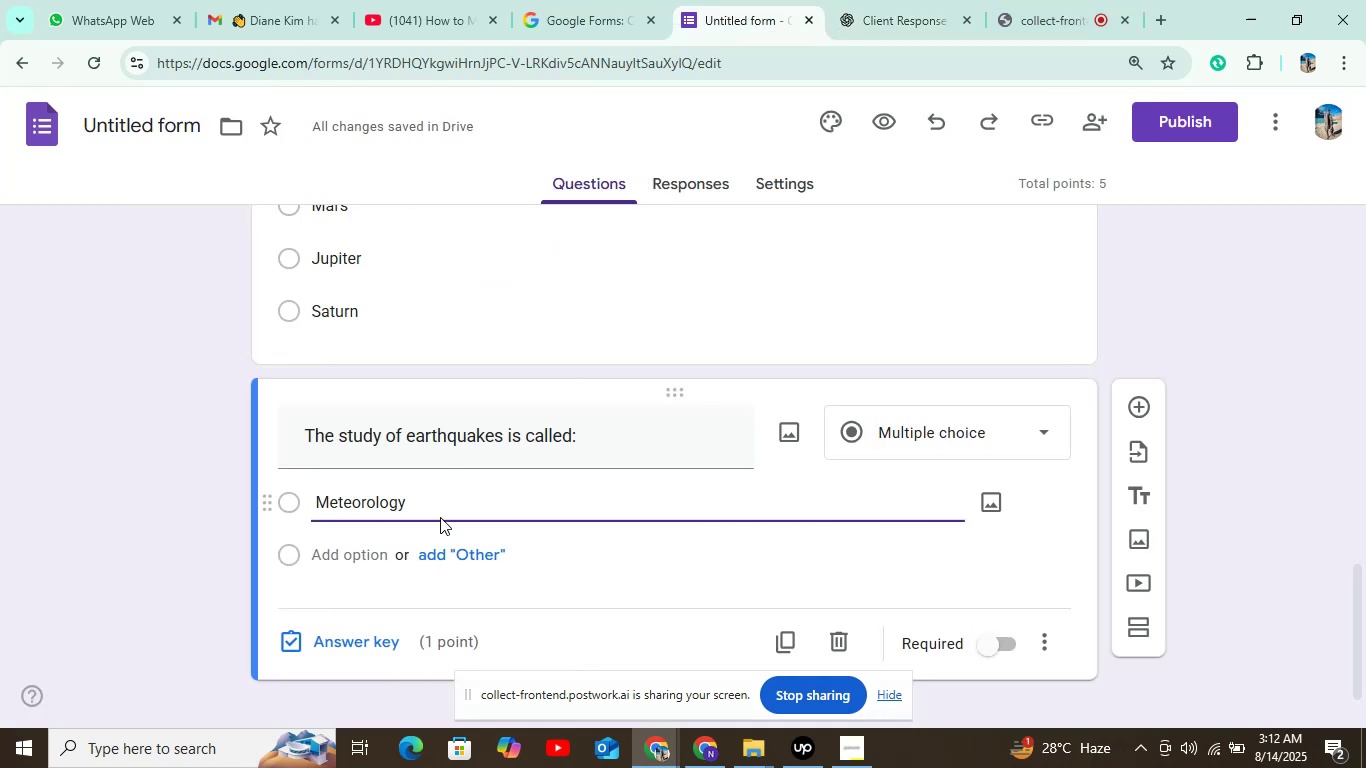 
left_click([369, 552])
 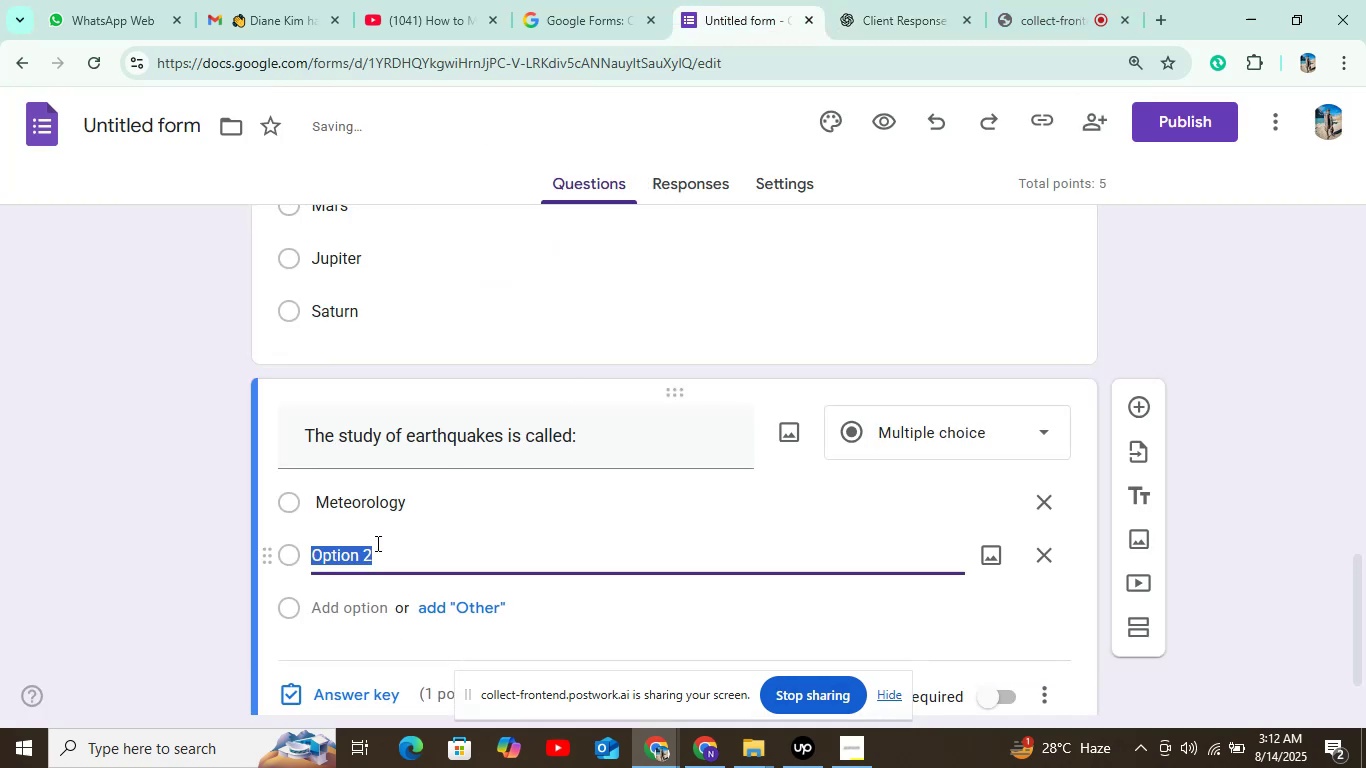 
key(Control+V)
 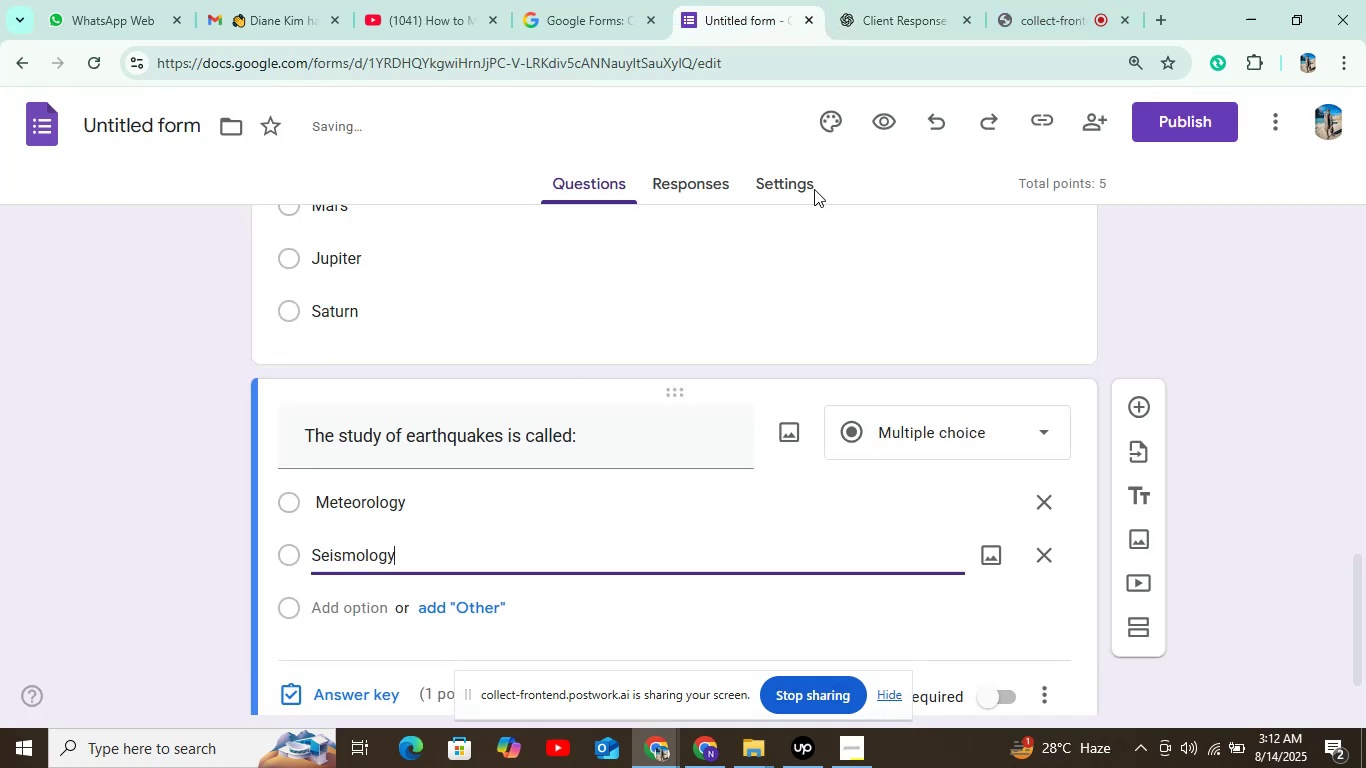 
left_click([897, 5])
 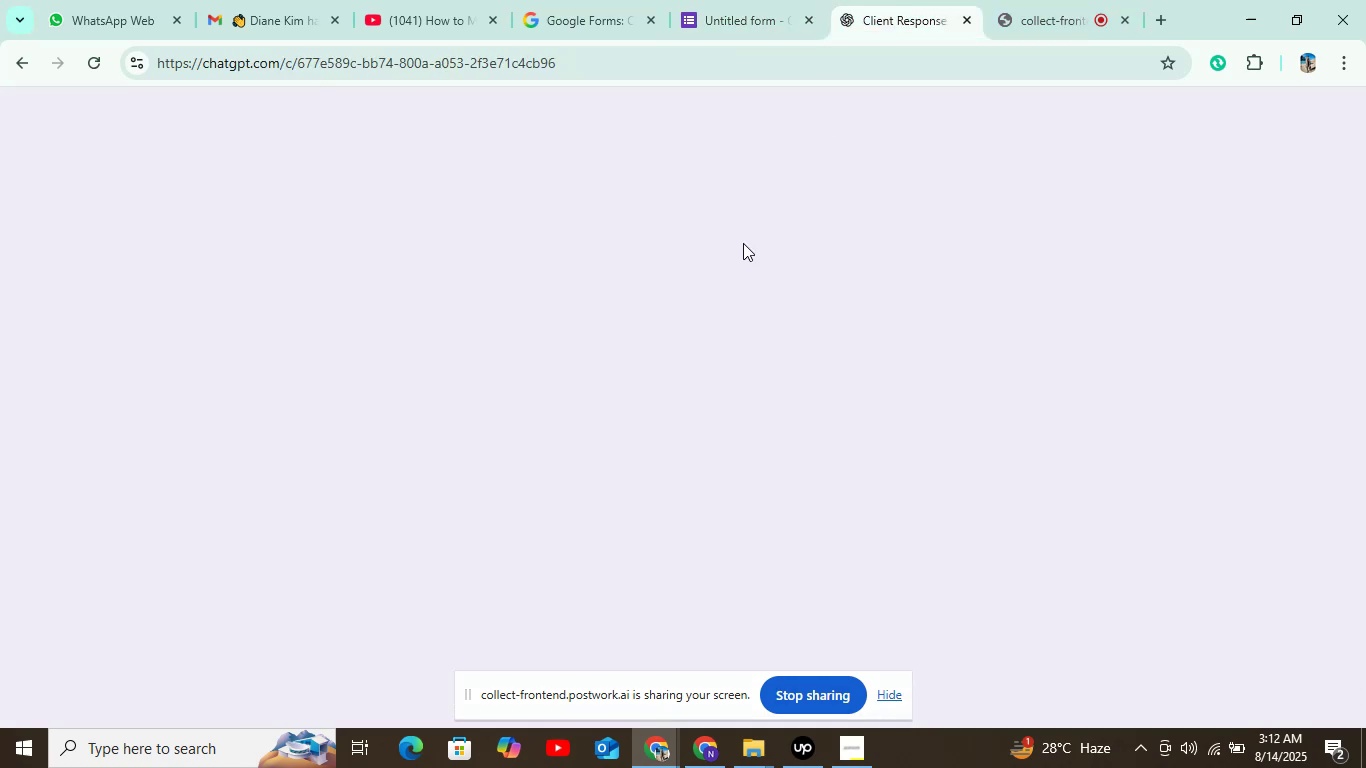 
scroll: coordinate [740, 243], scroll_direction: down, amount: 1.0
 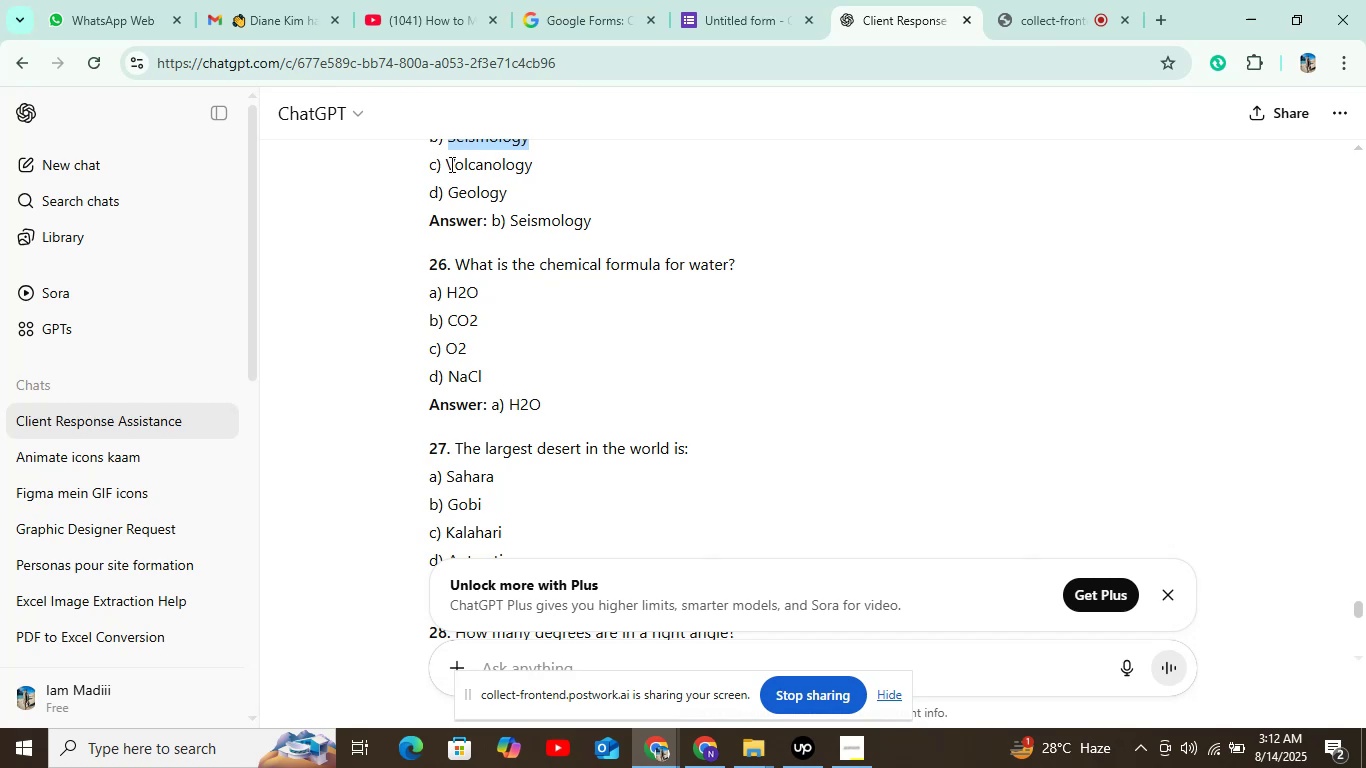 
left_click_drag(start_coordinate=[446, 163], to_coordinate=[549, 168])
 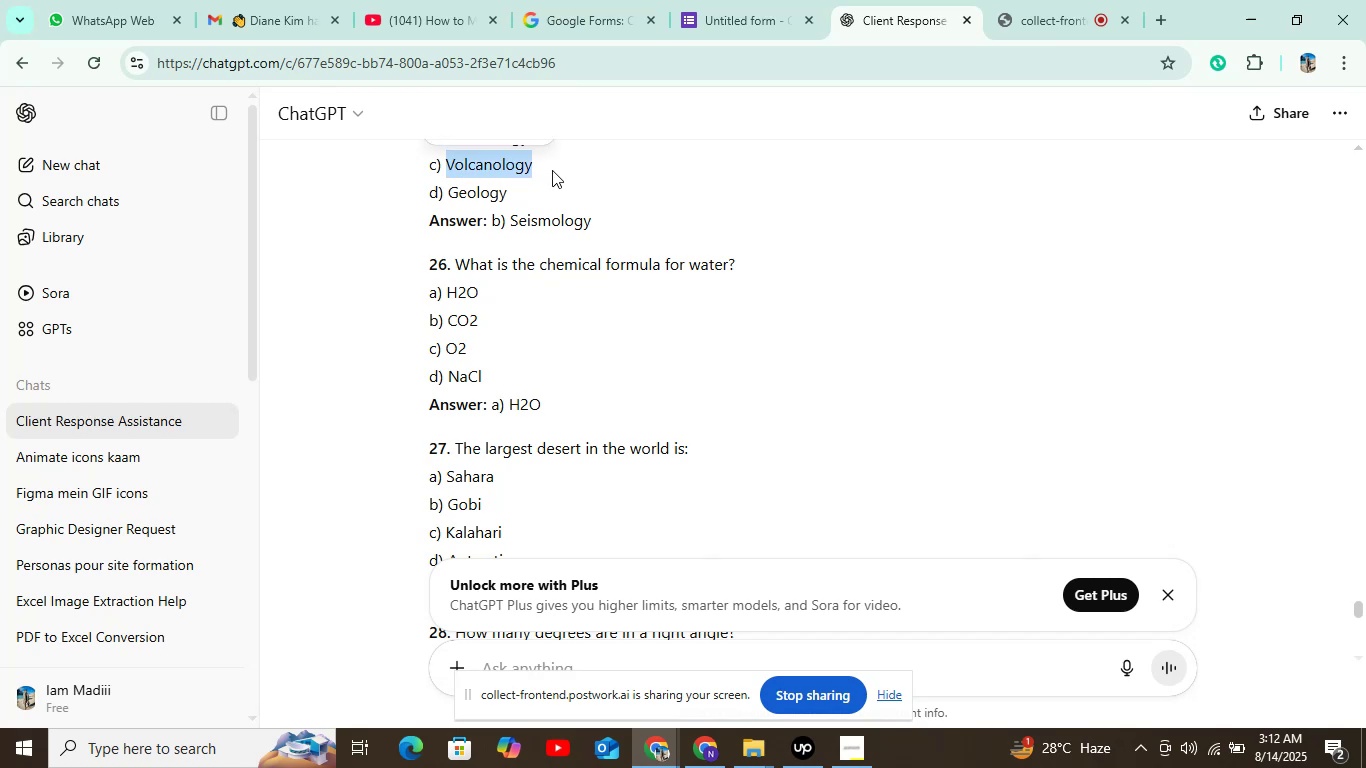 
key(Control+C)
 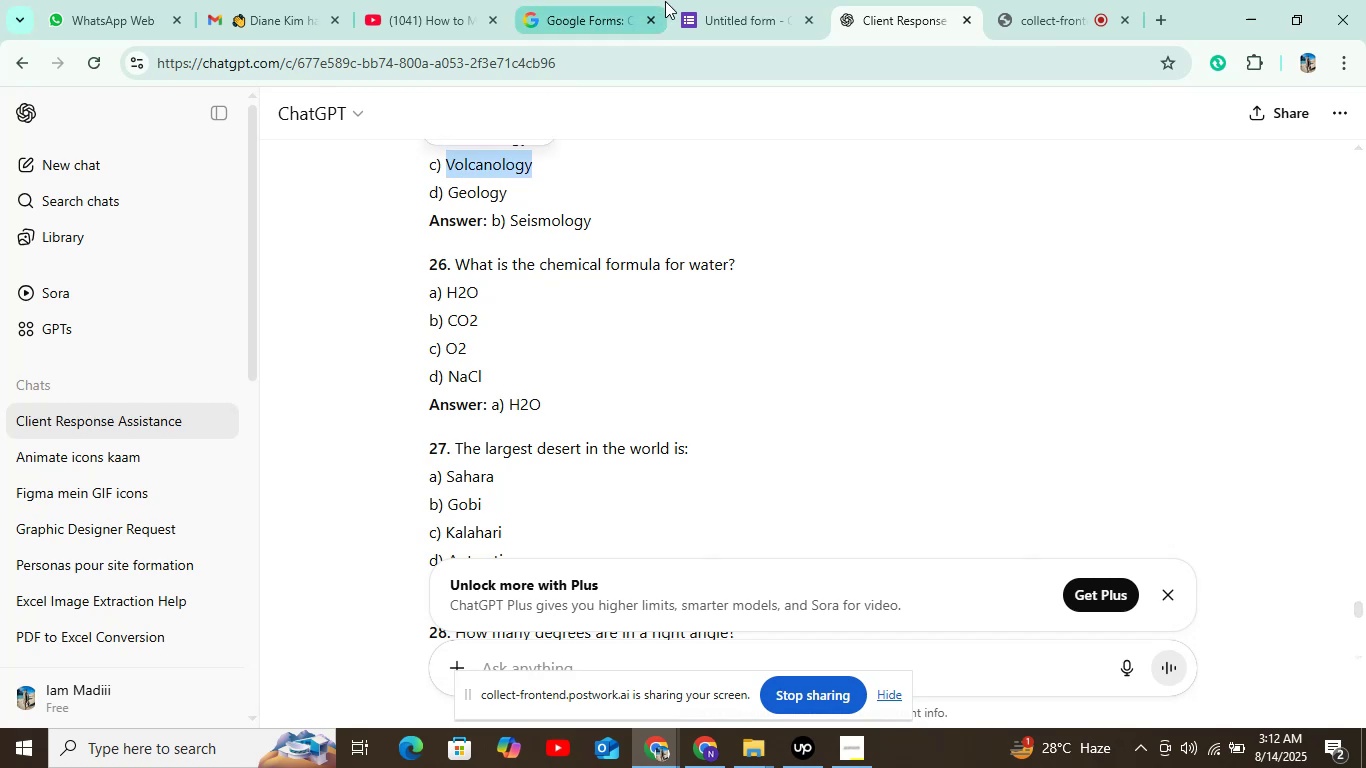 
left_click([710, 21])
 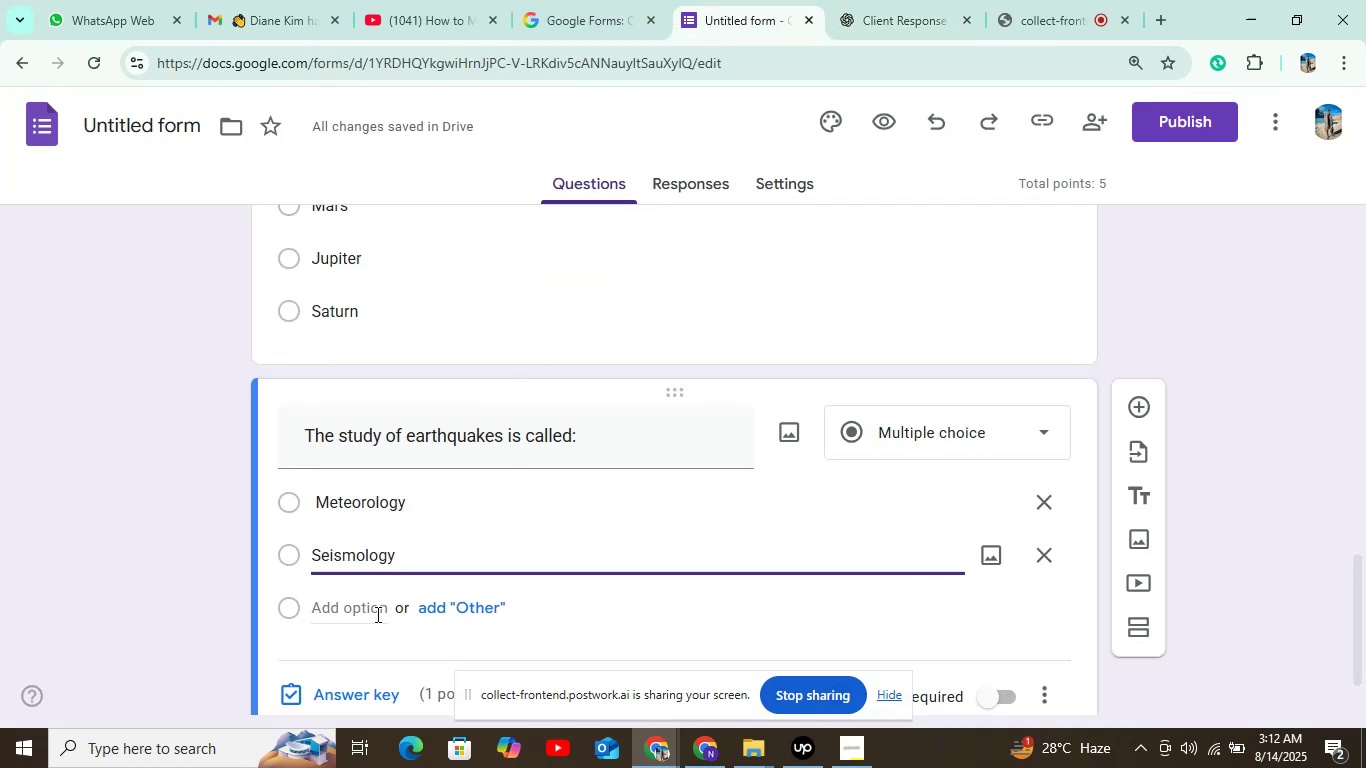 
left_click([375, 616])
 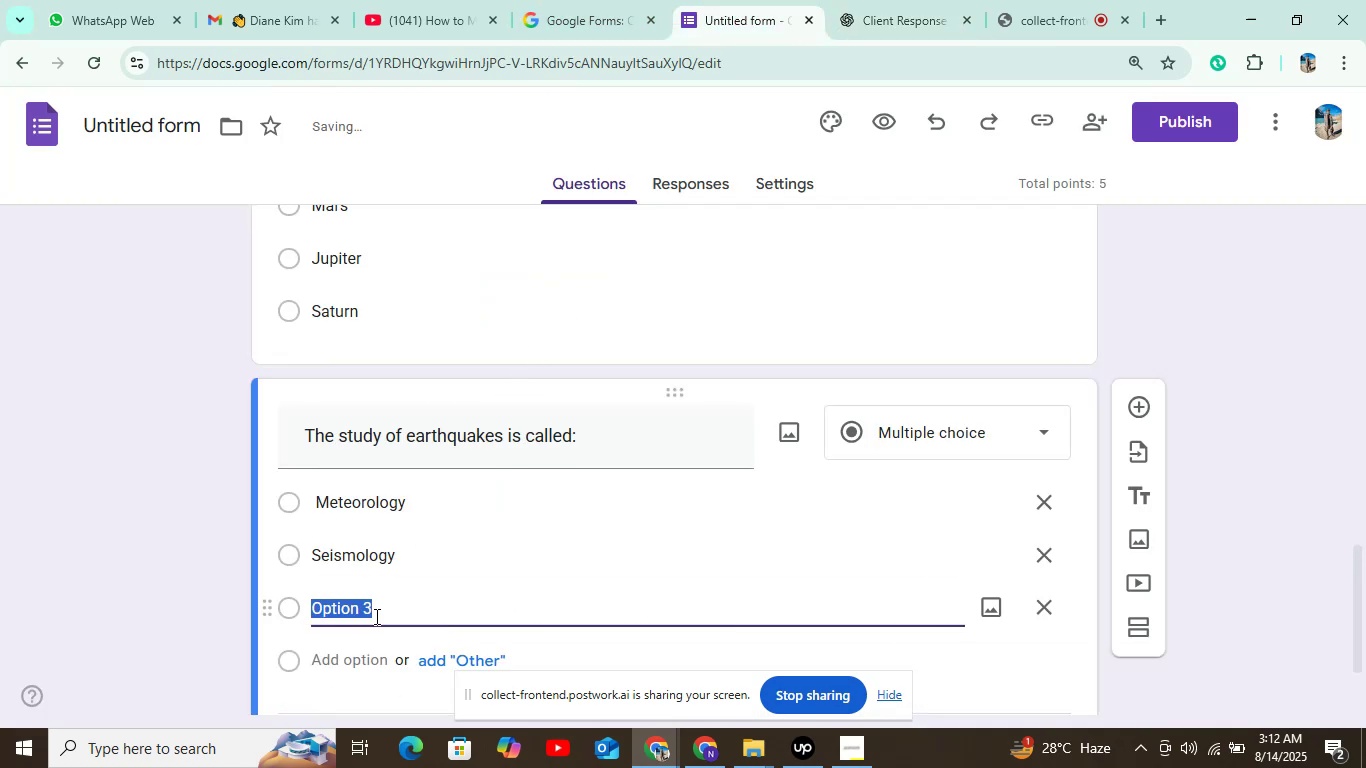 
key(Control+V)
 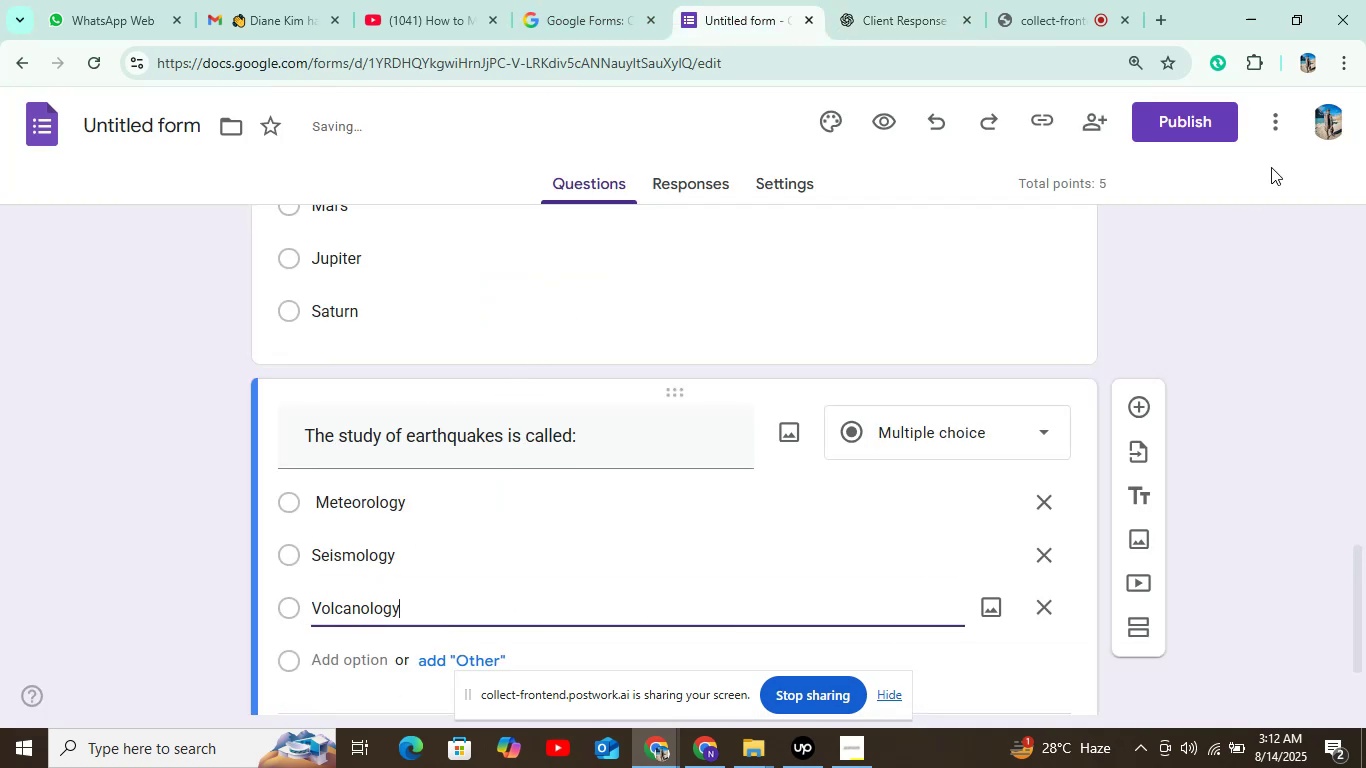 
left_click([917, 2])
 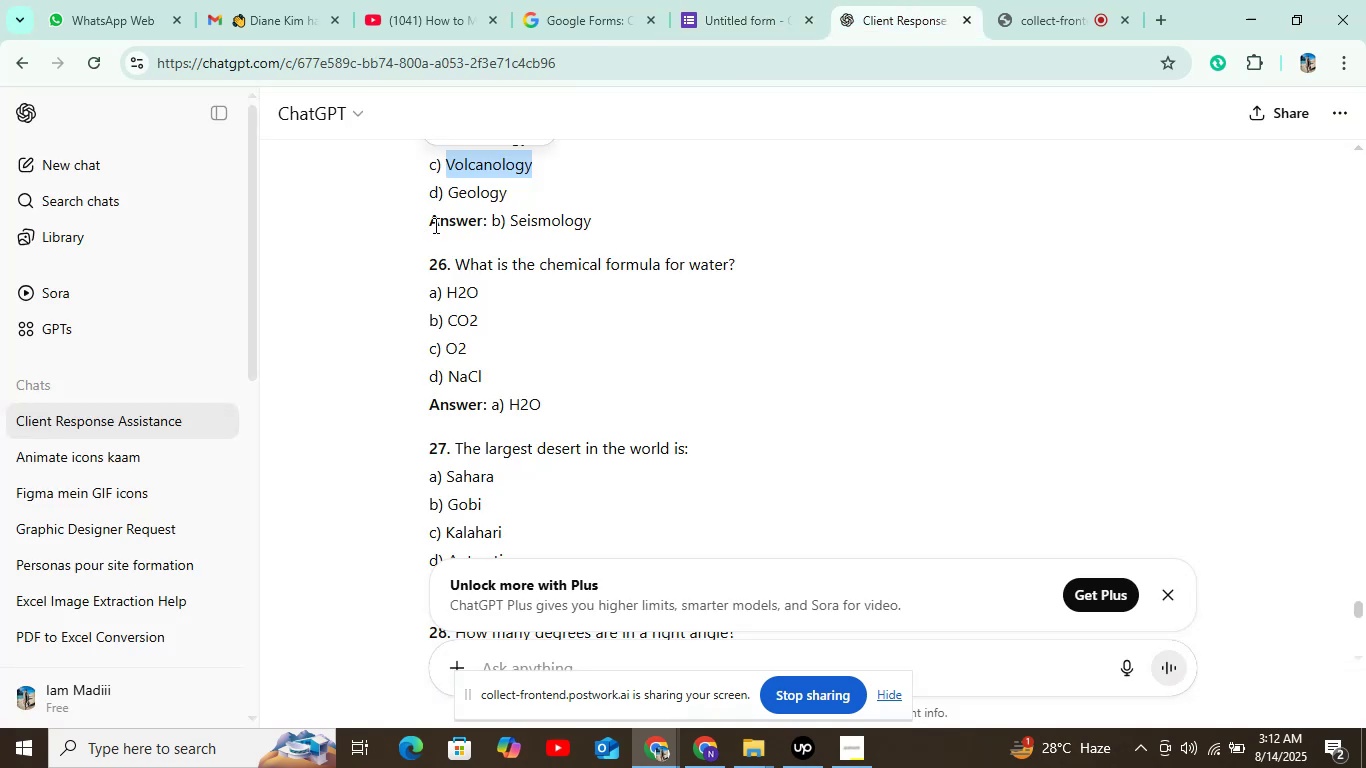 
left_click_drag(start_coordinate=[446, 188], to_coordinate=[517, 195])
 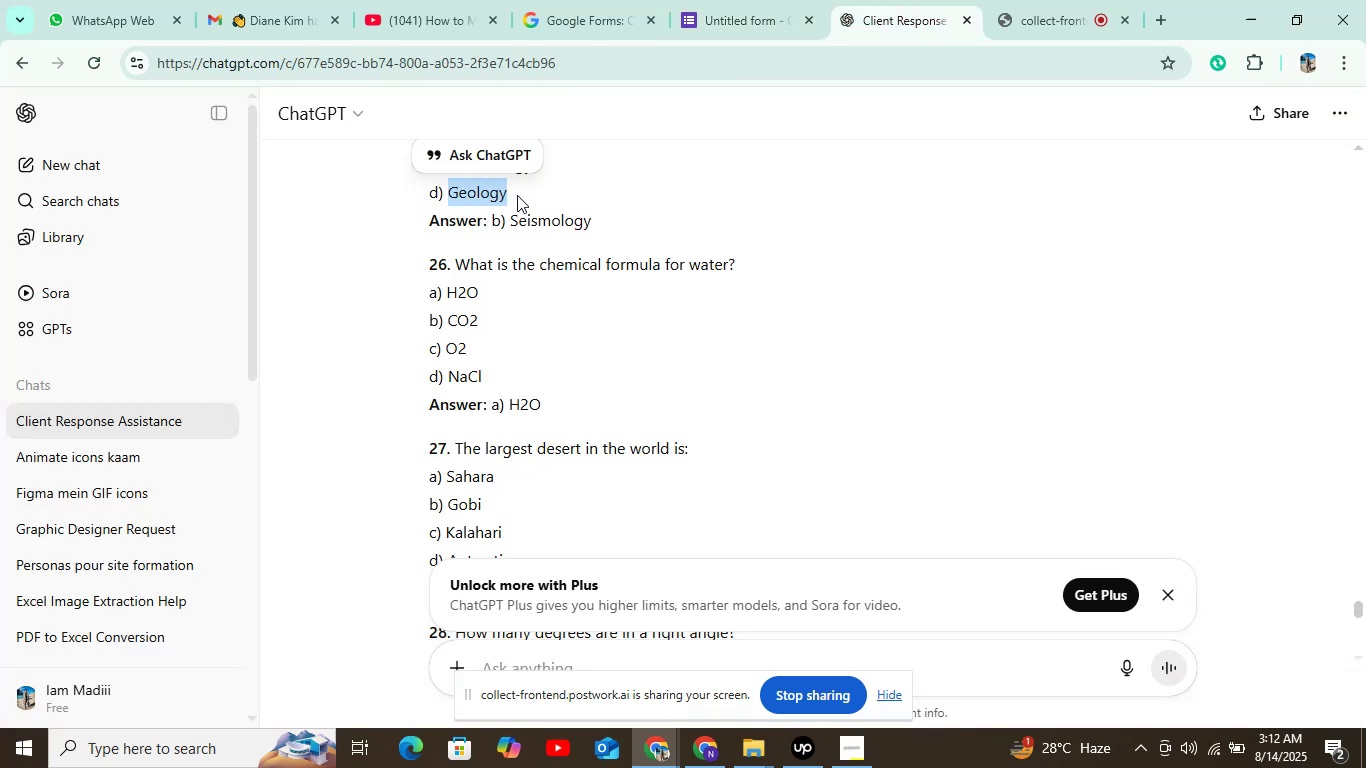 
key(Control+C)
 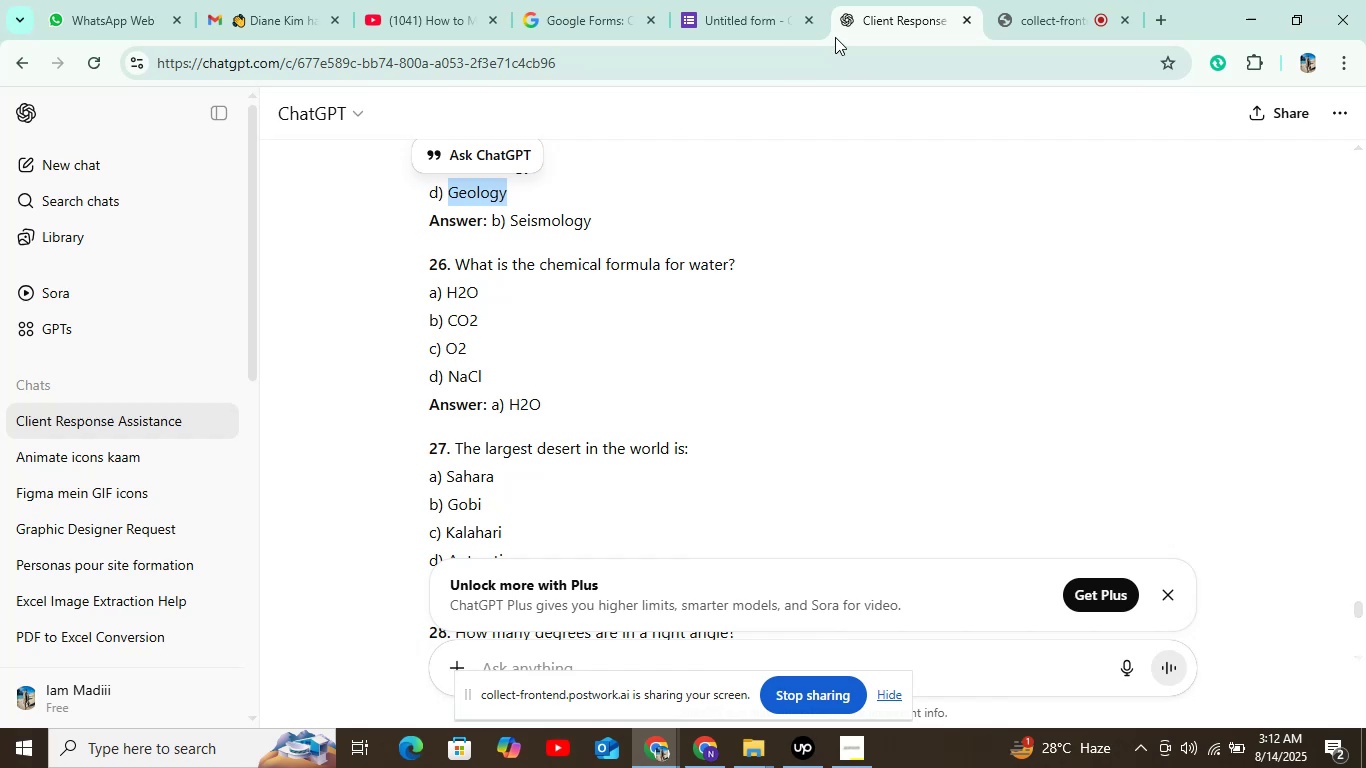 
left_click([764, 15])
 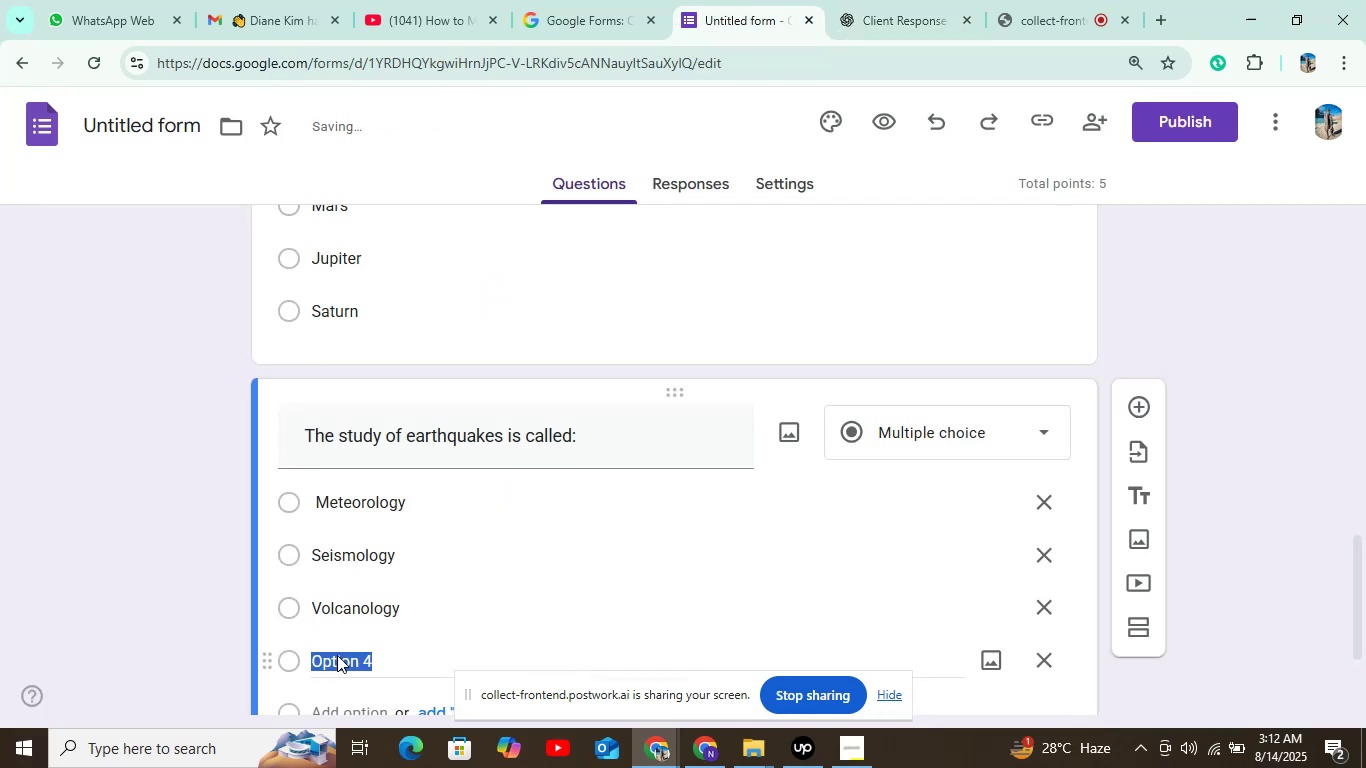 
wait(5.39)
 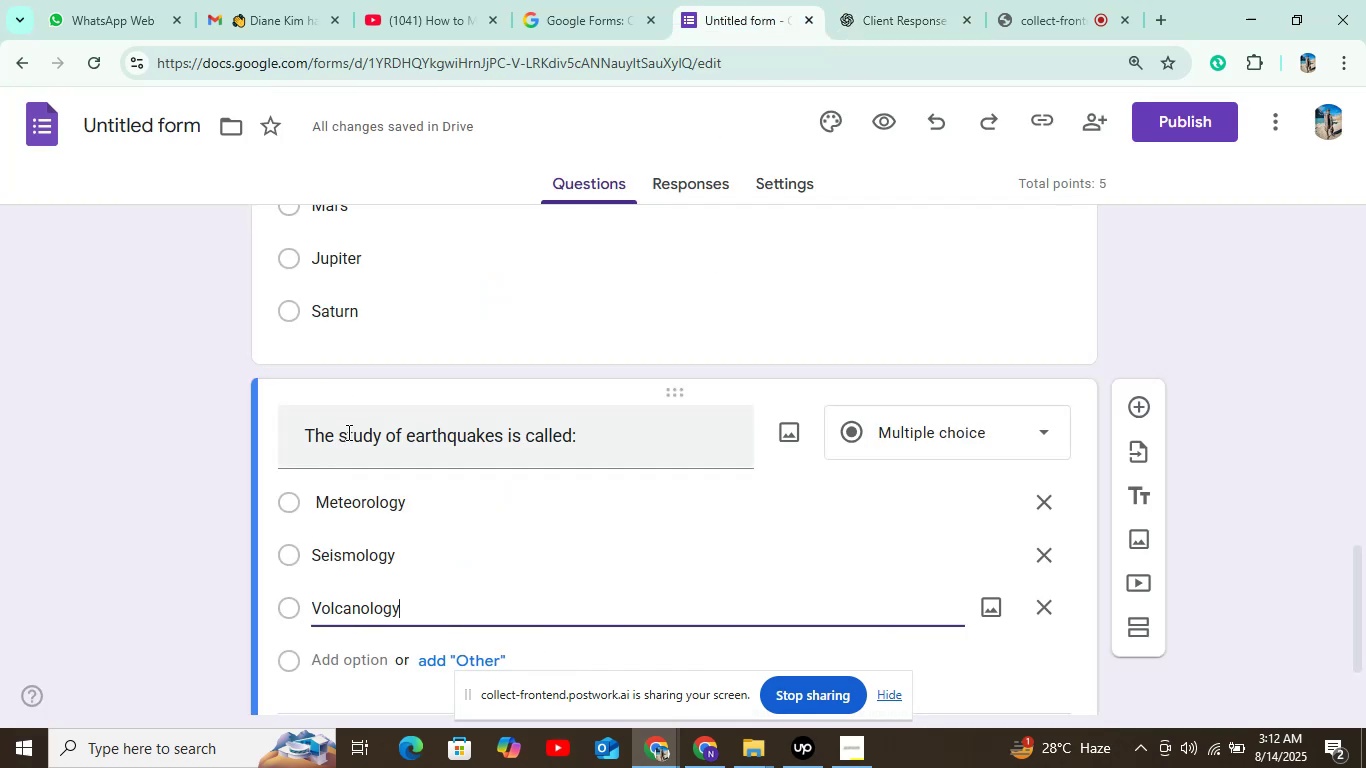 
key(Control+V)
 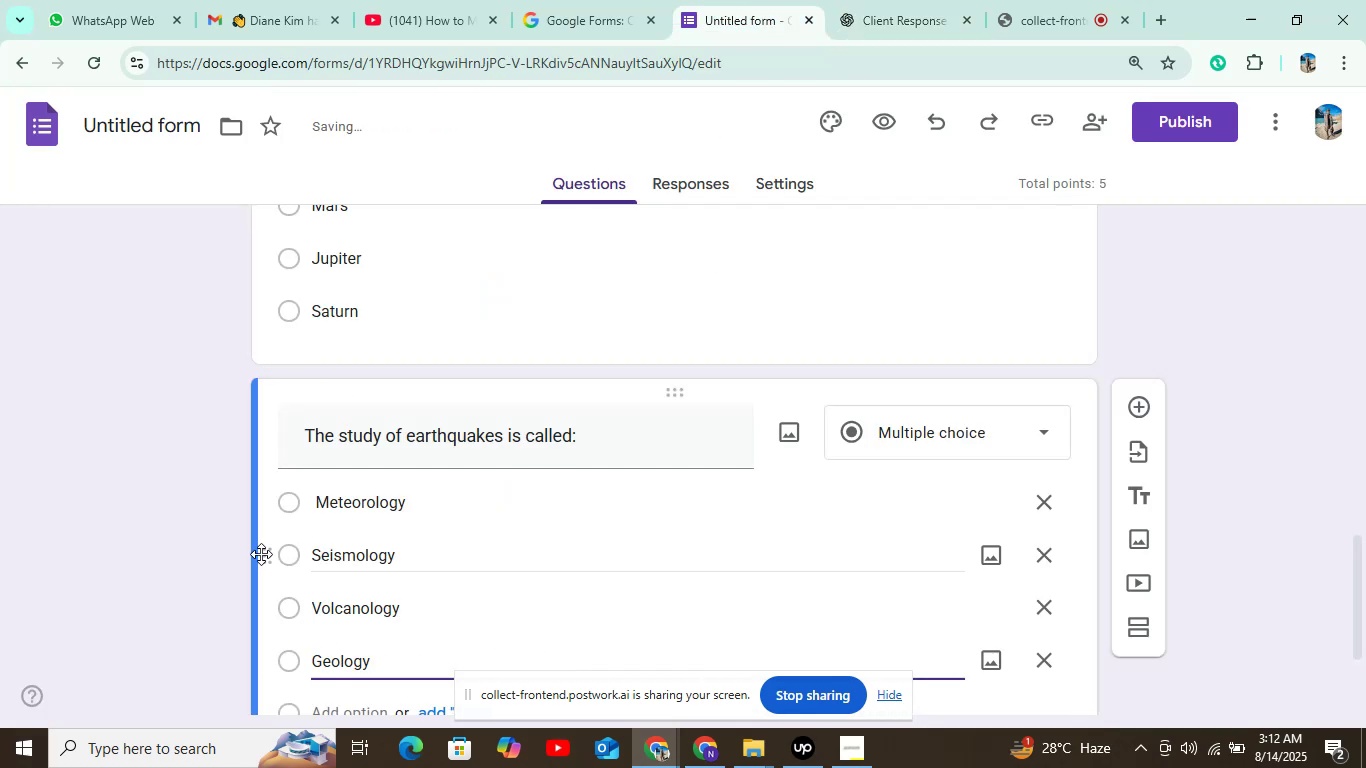 
scroll: coordinate [330, 622], scroll_direction: down, amount: 2.0
 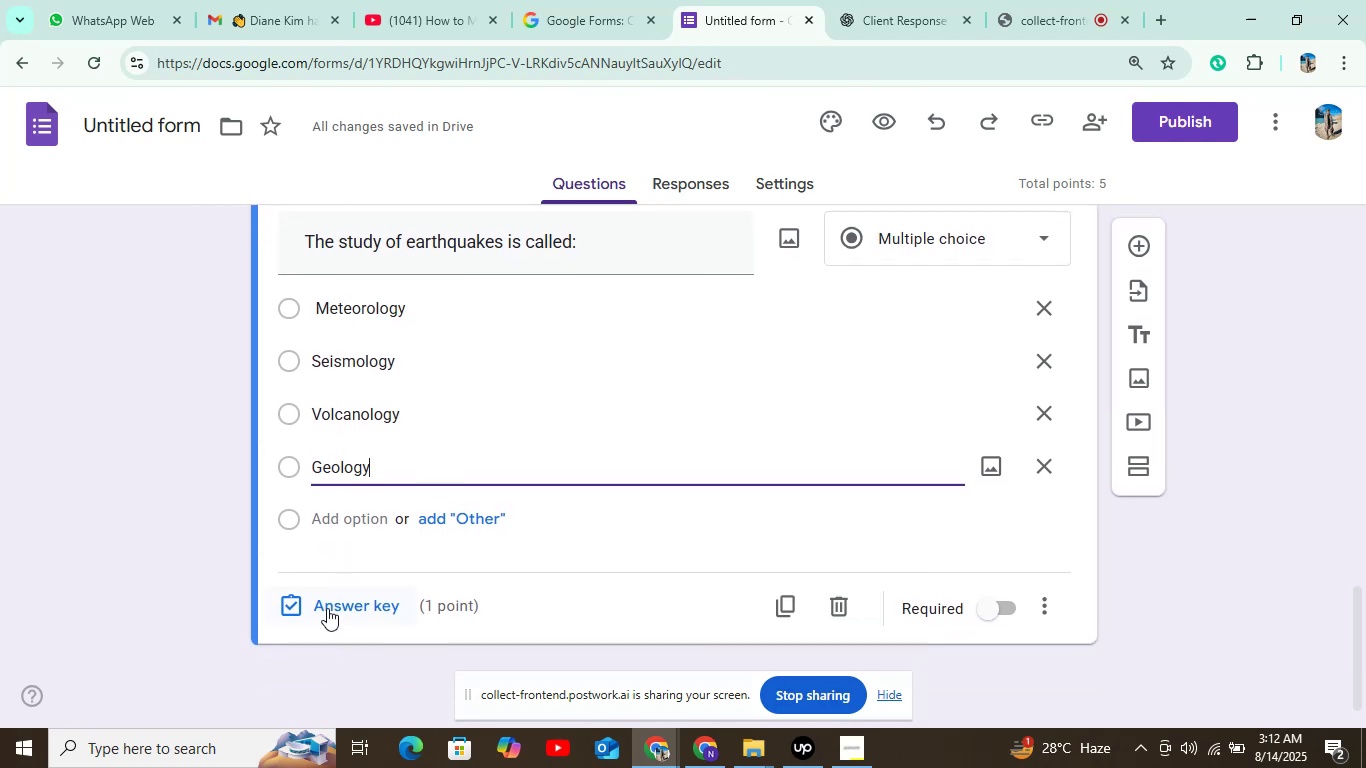 
left_click([327, 605])
 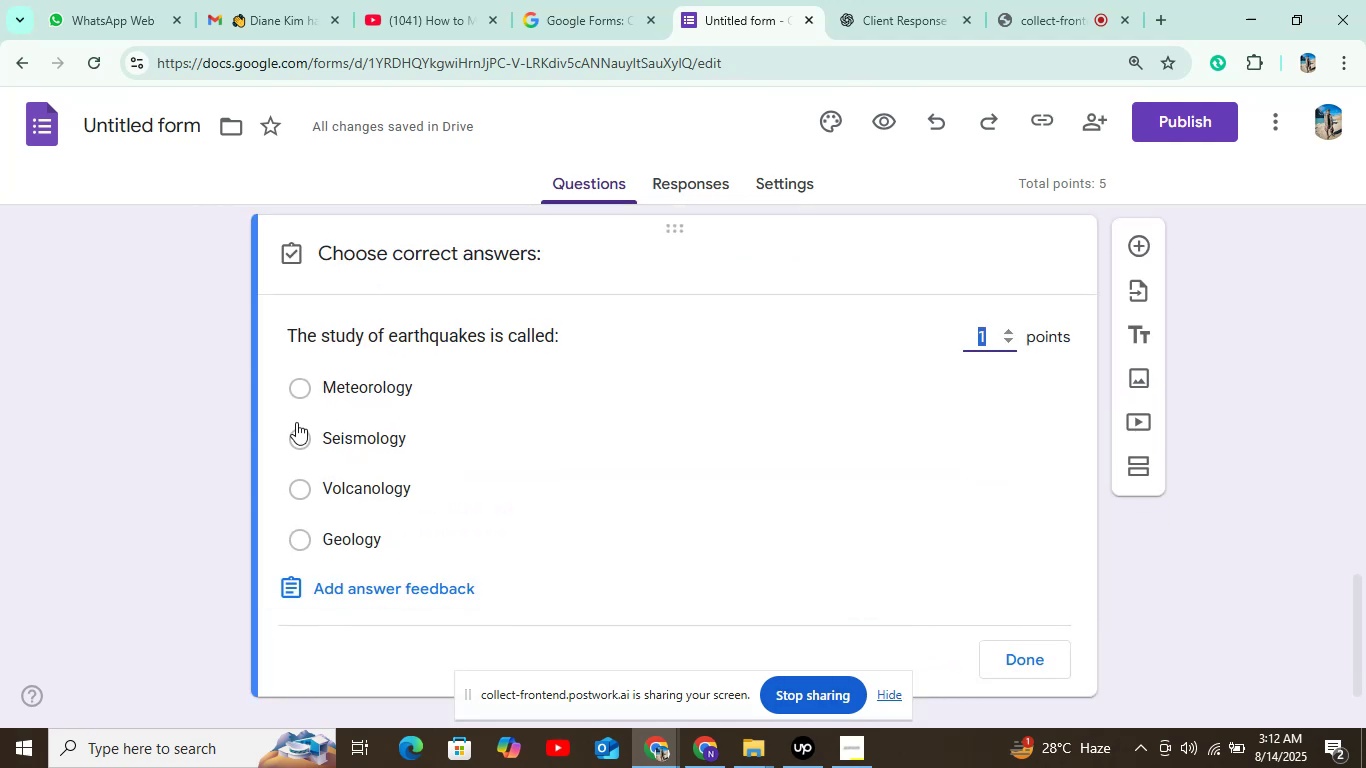 
left_click([299, 425])
 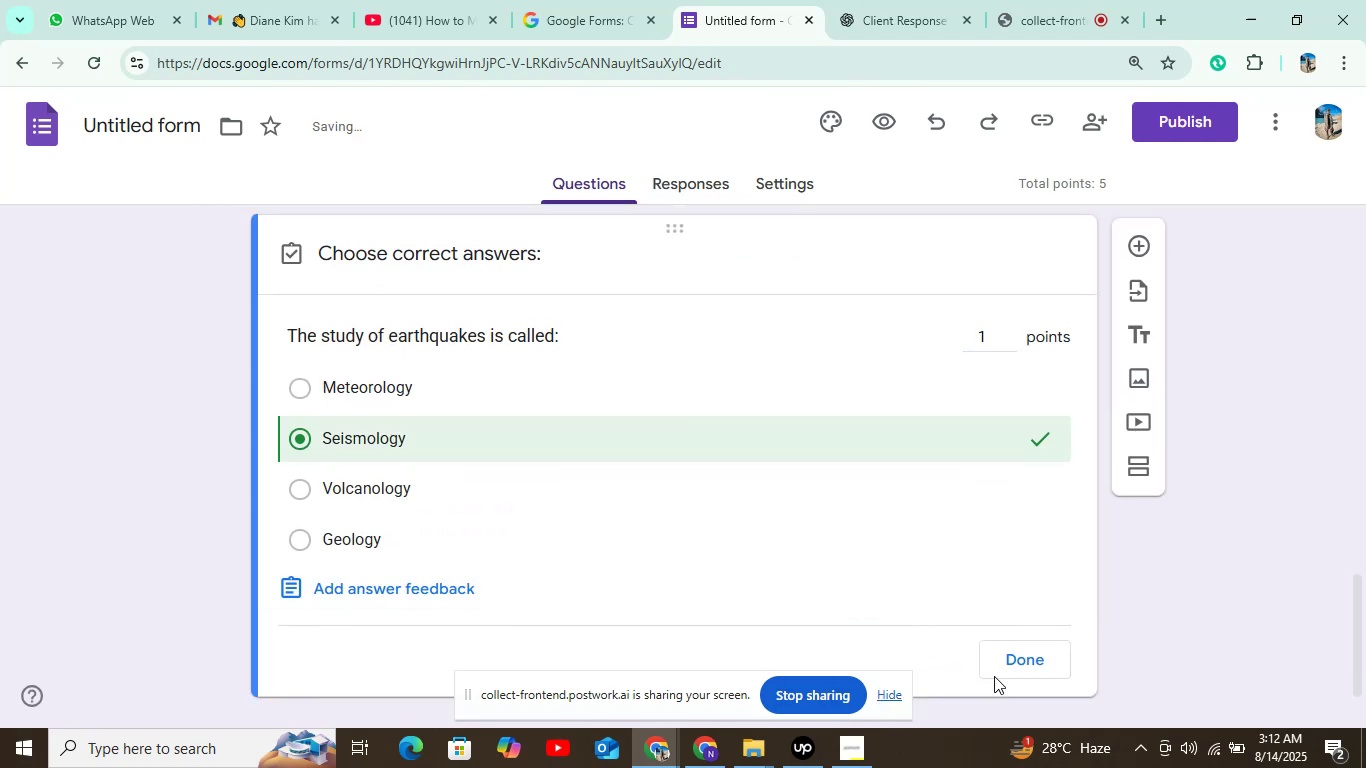 
left_click([1009, 660])
 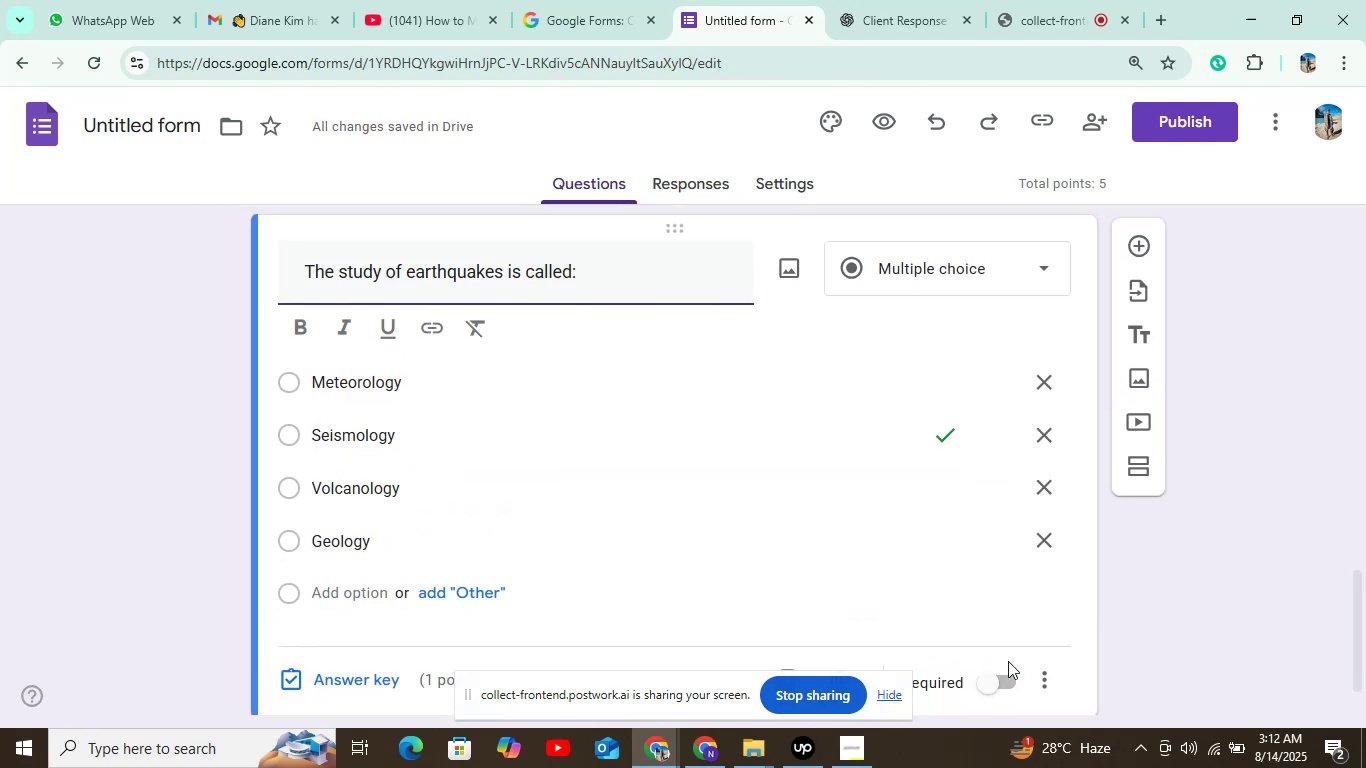 
left_click([980, 680])
 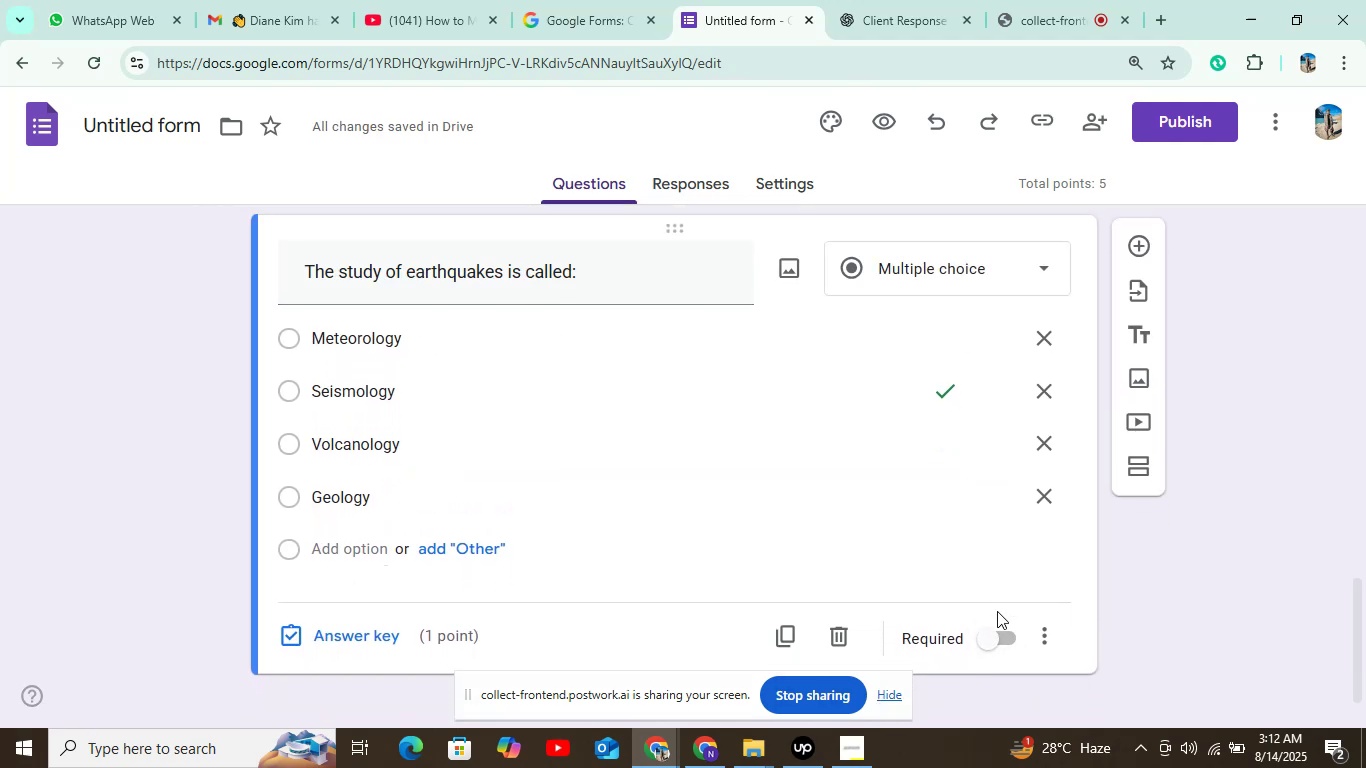 
left_click([995, 642])
 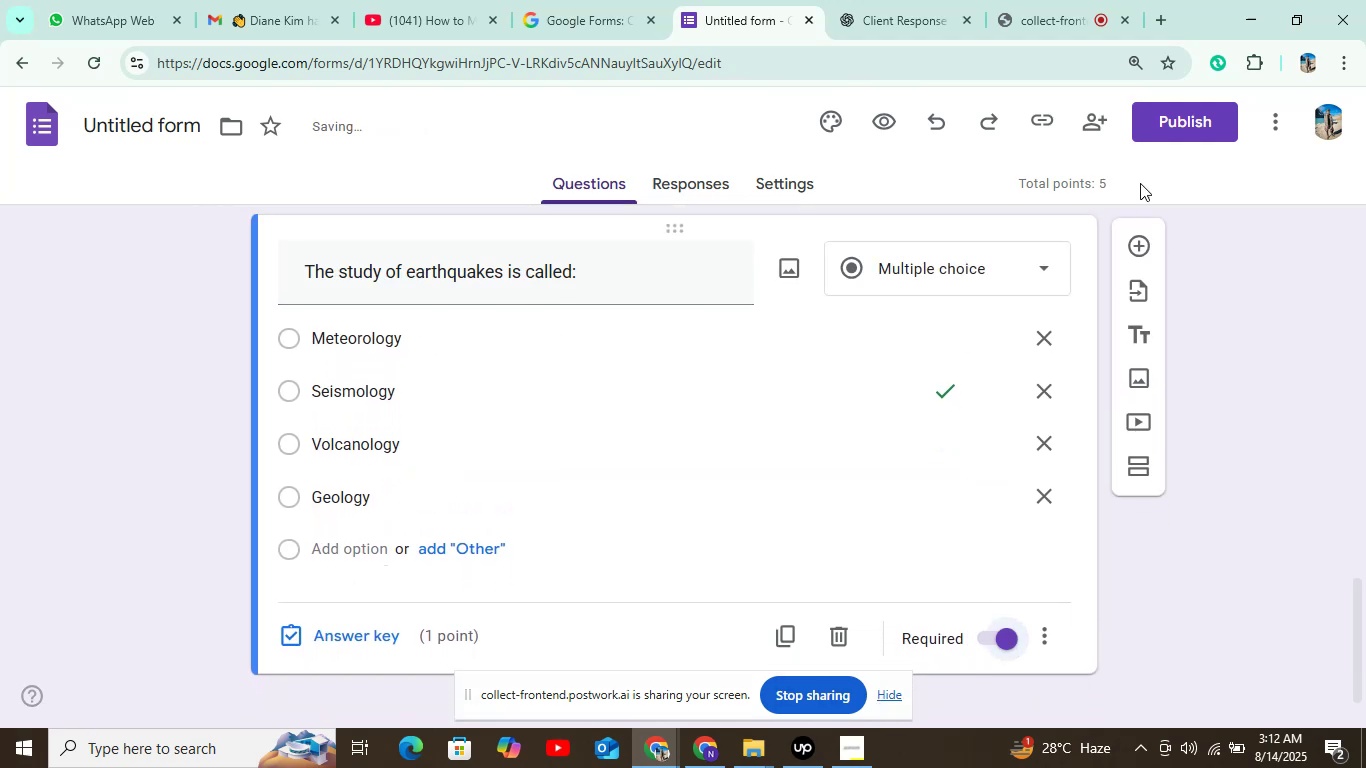 
left_click([1200, 118])
 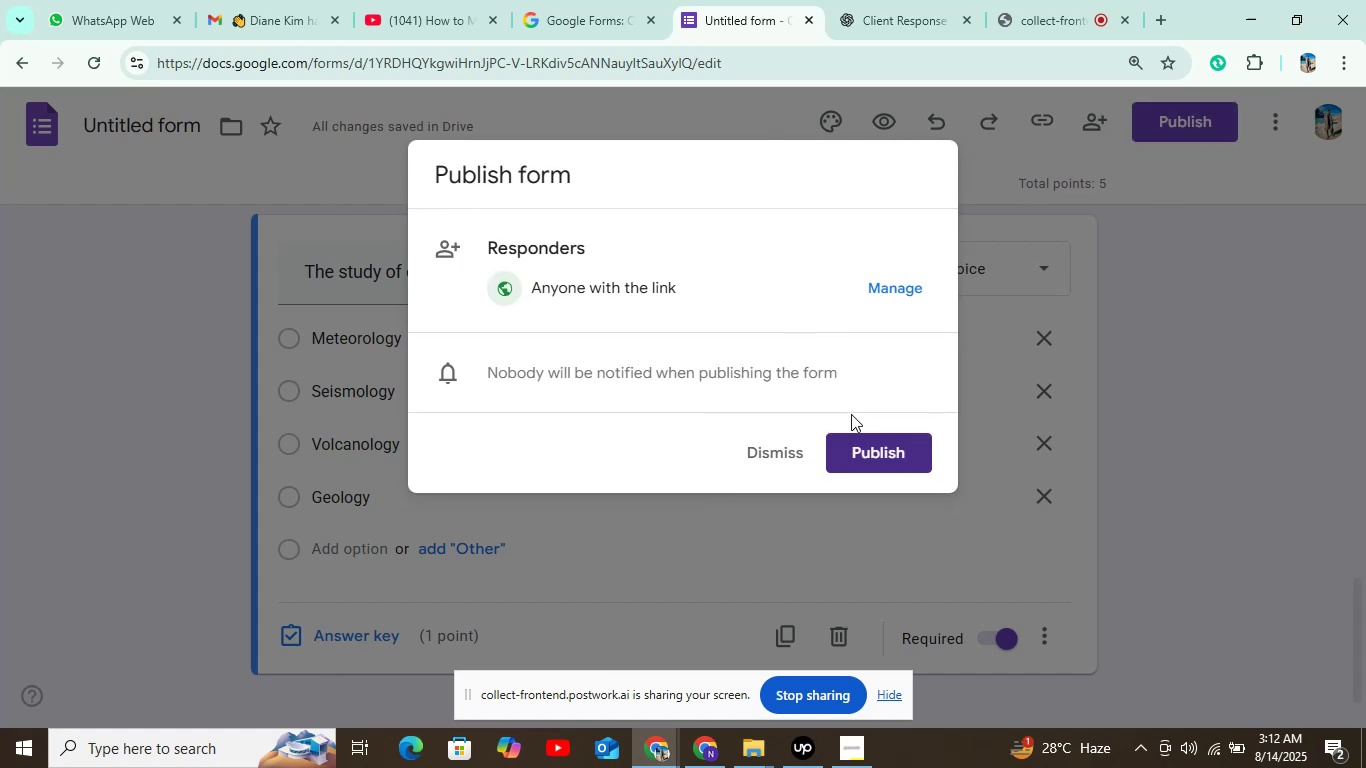 
left_click([866, 448])
 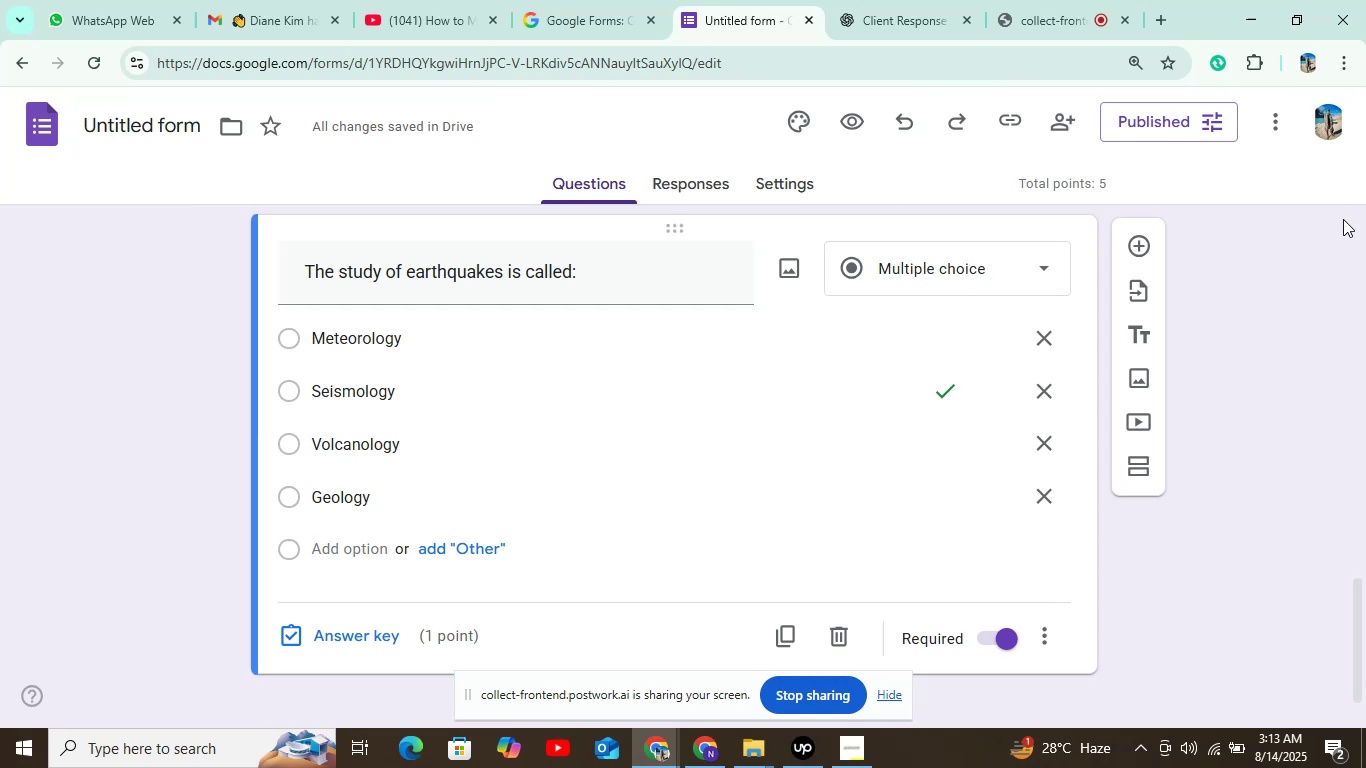 
wait(45.81)
 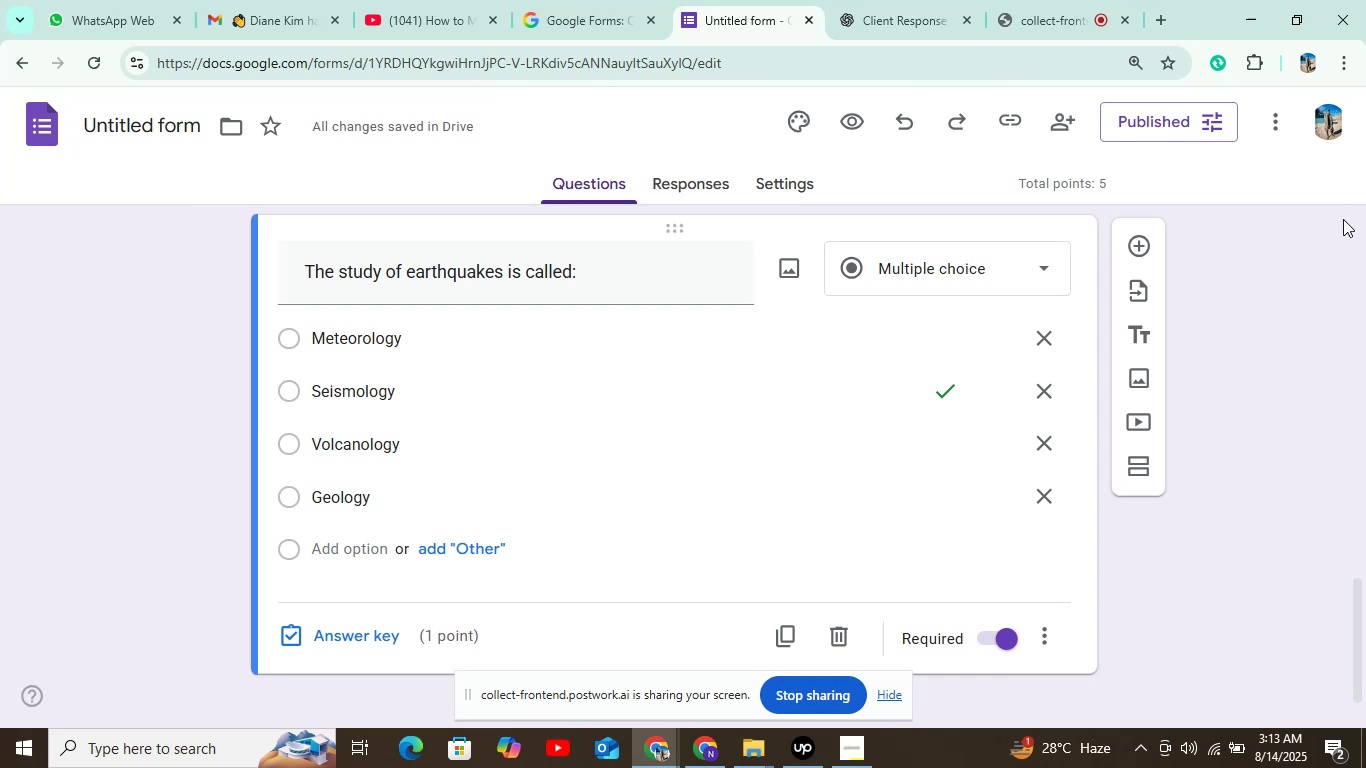 
left_click([36, 123])
 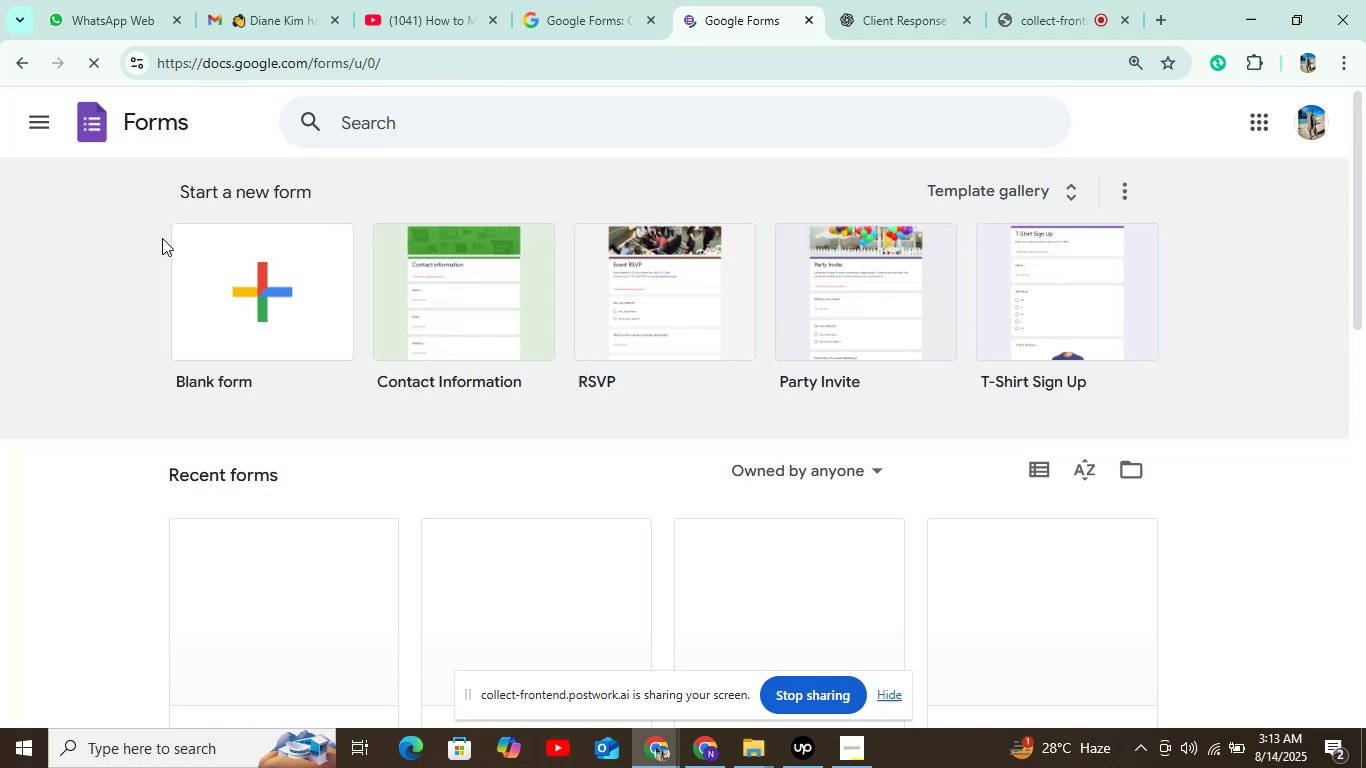 
left_click([225, 286])
 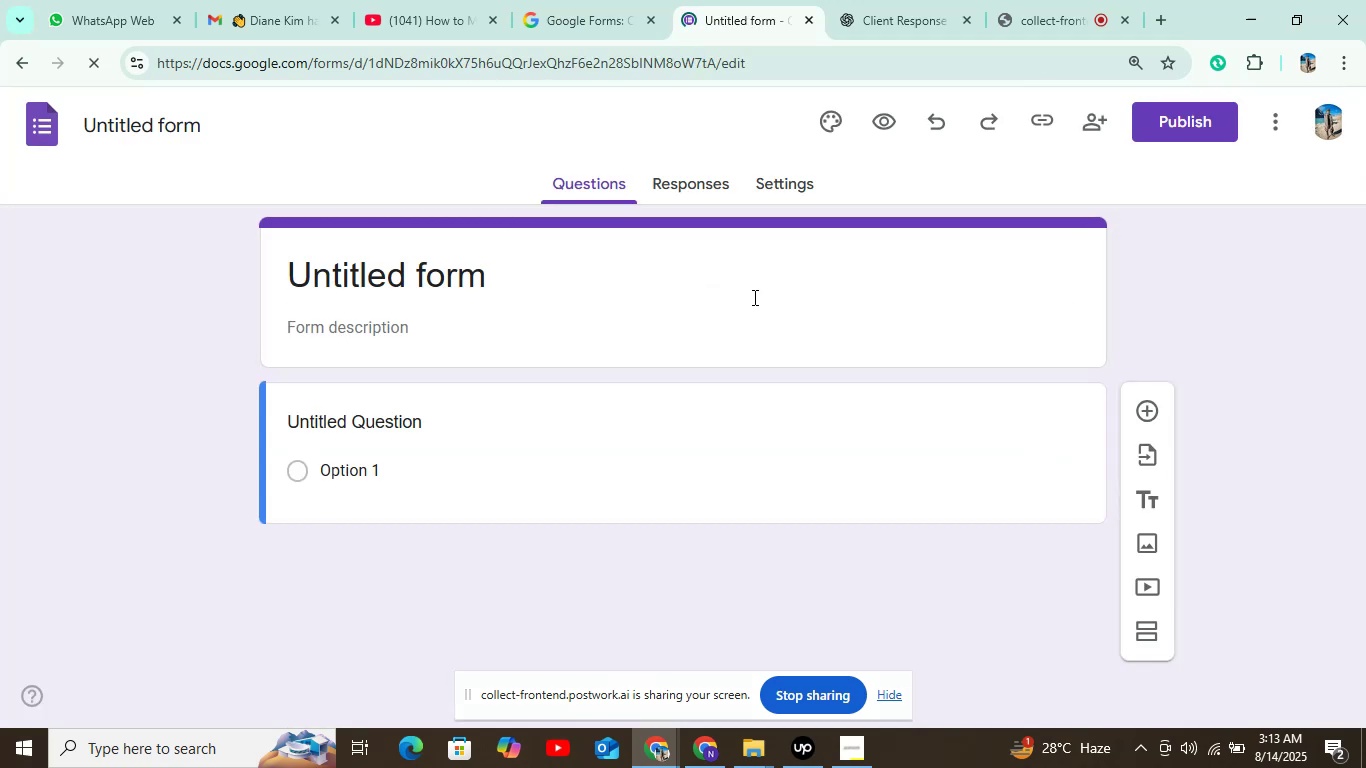 
left_click([802, 174])
 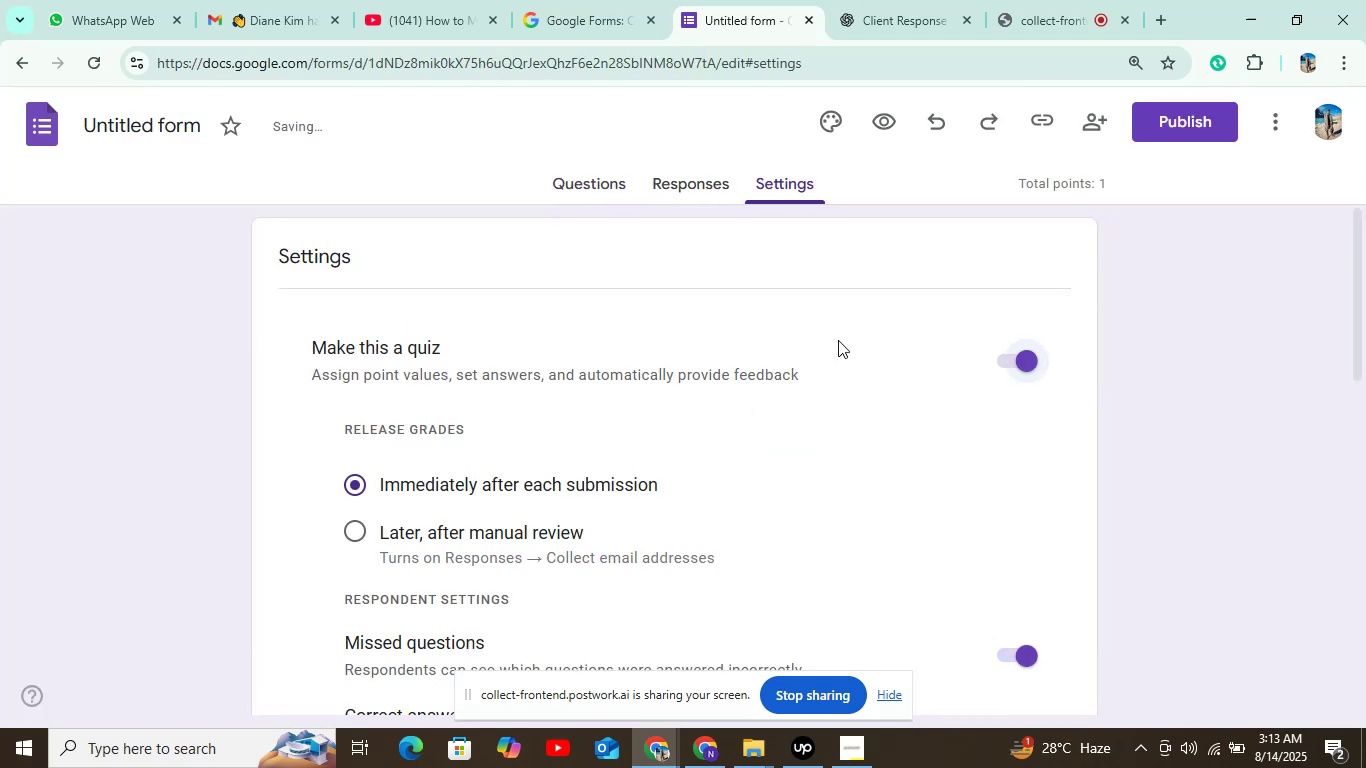 
left_click([579, 177])
 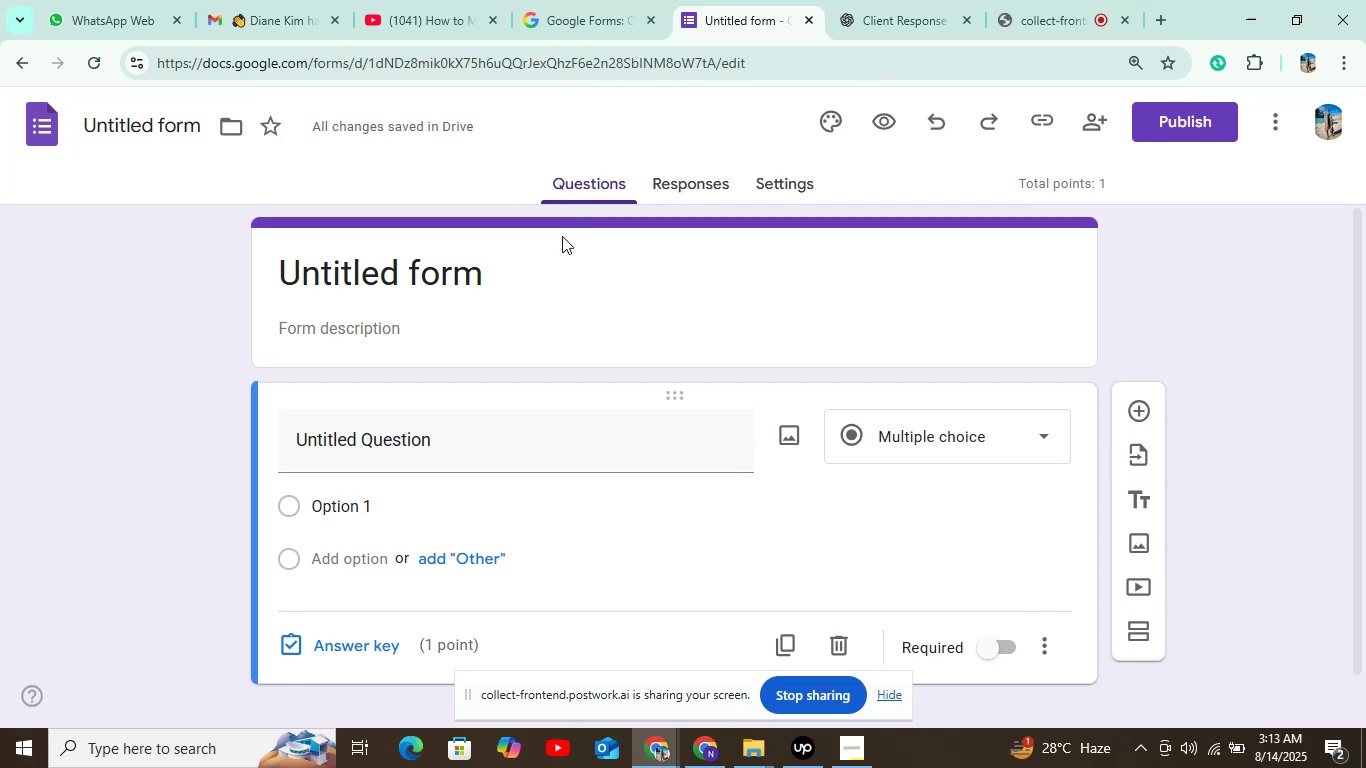 
left_click([505, 442])
 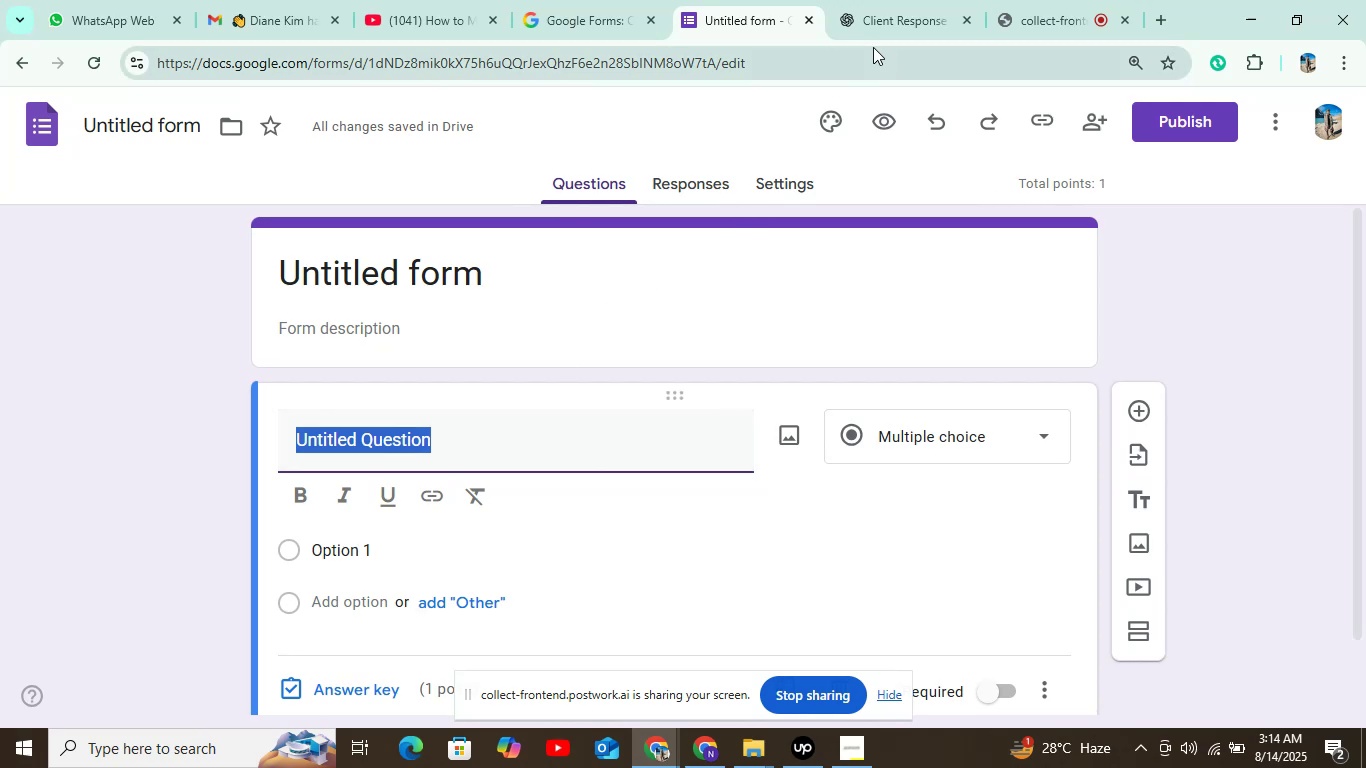 
wait(18.75)
 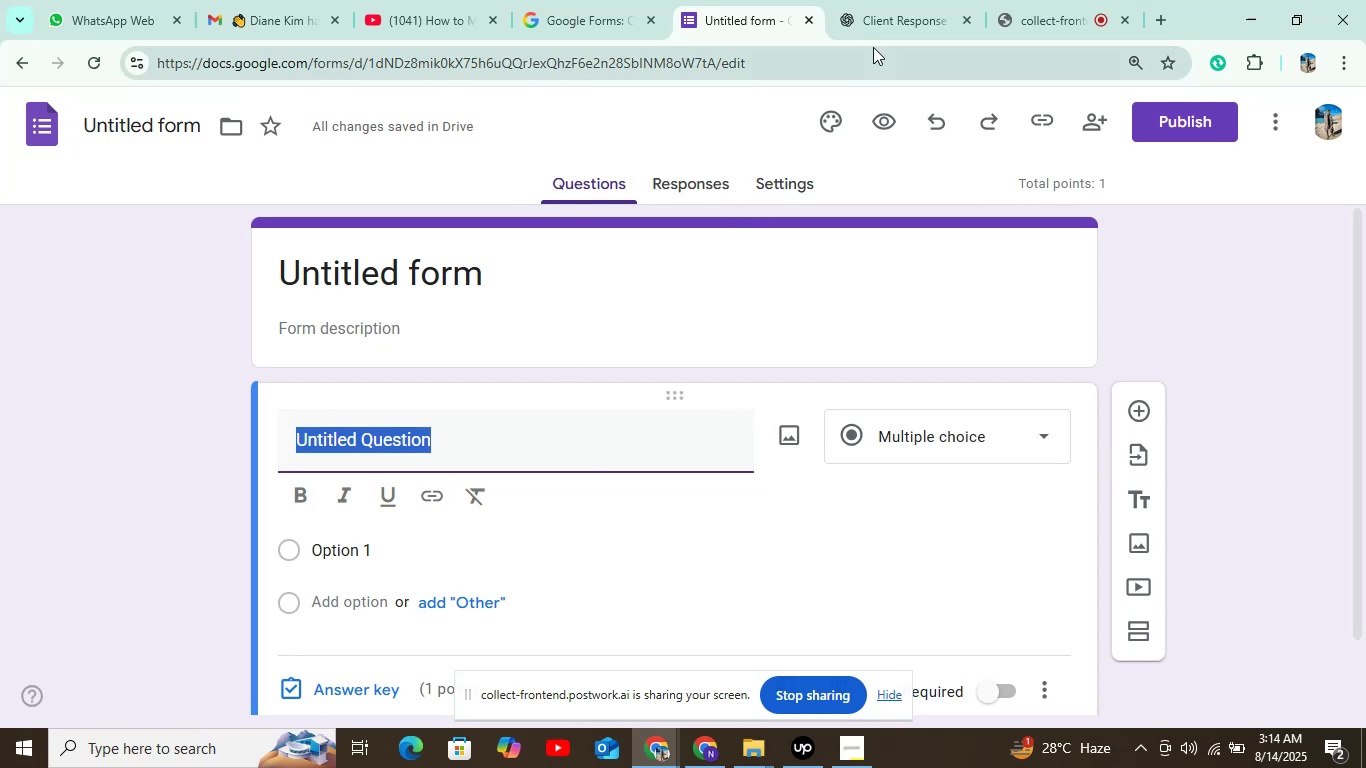 
left_click_drag(start_coordinate=[454, 263], to_coordinate=[756, 267])
 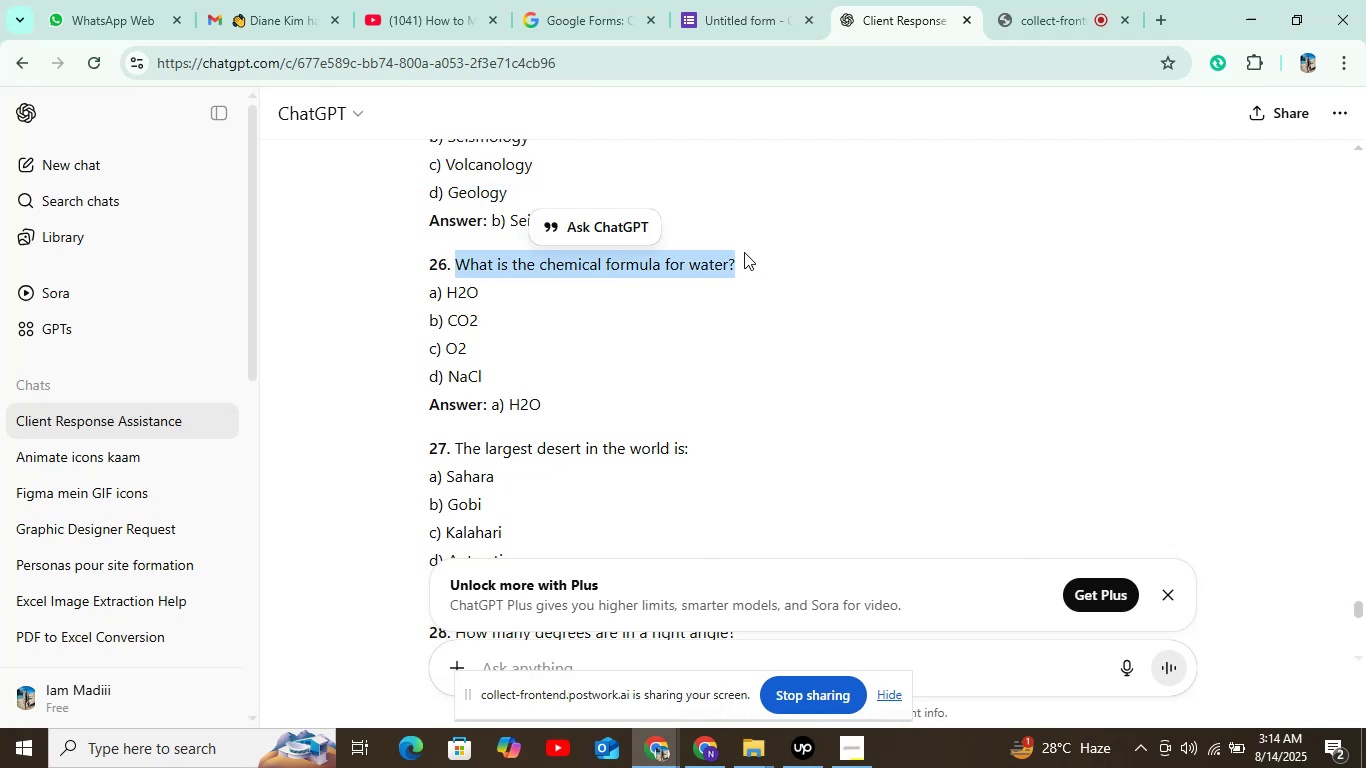 
key(Control+C)
 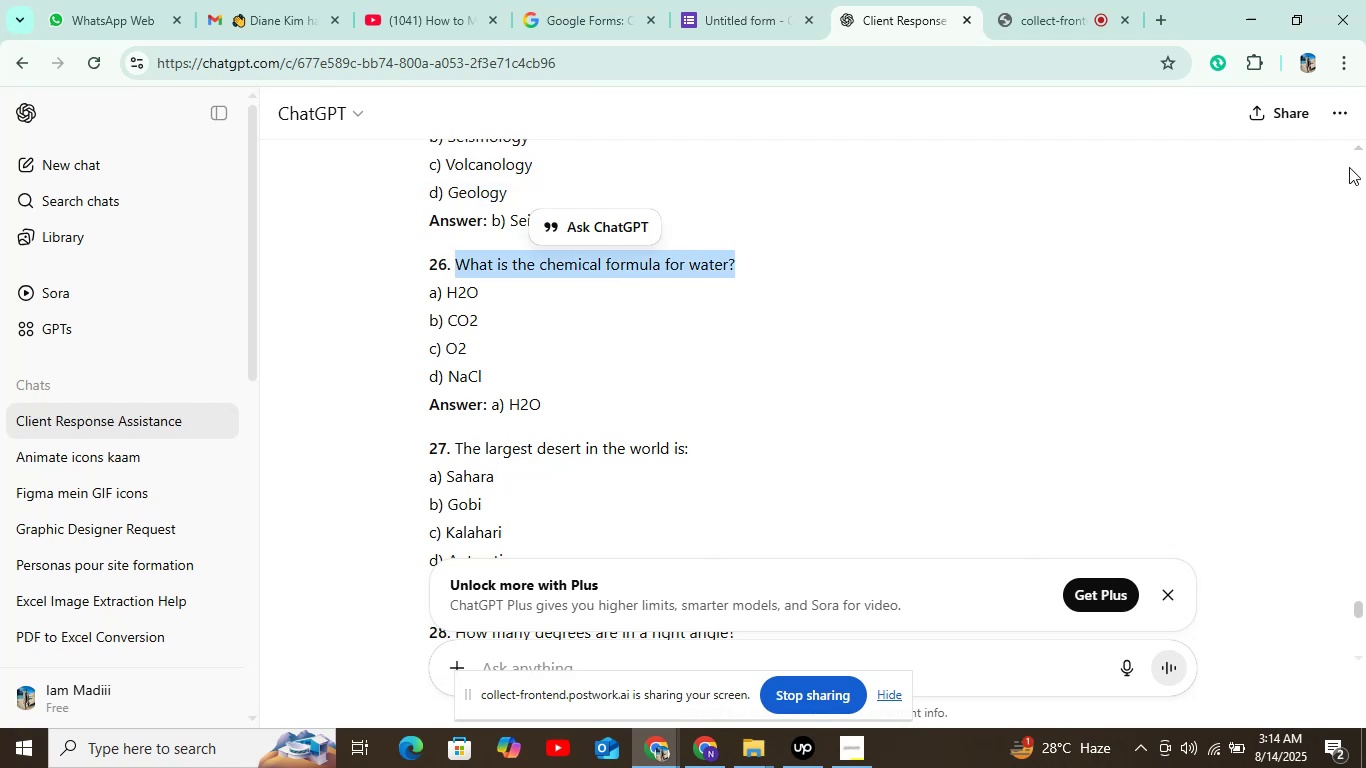 
wait(6.15)
 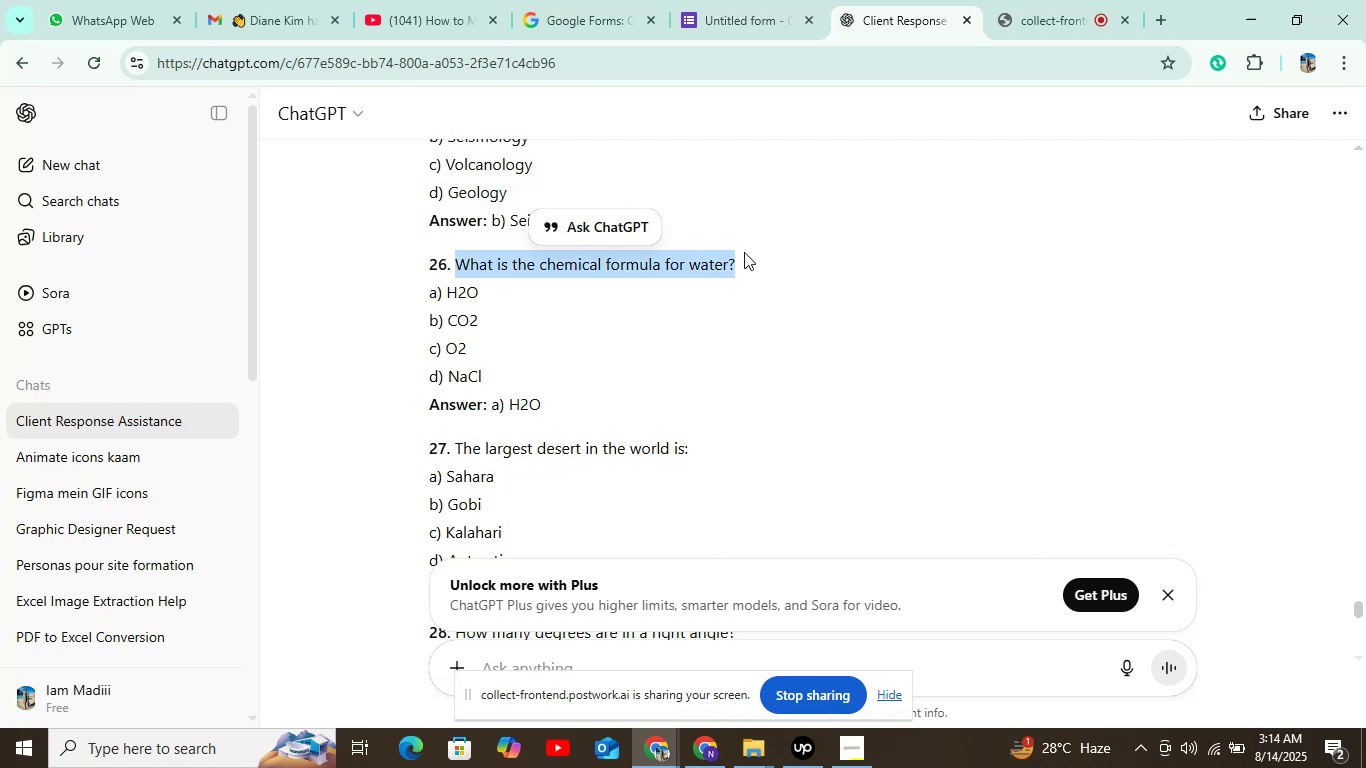 
mouse_move([707, 15])
 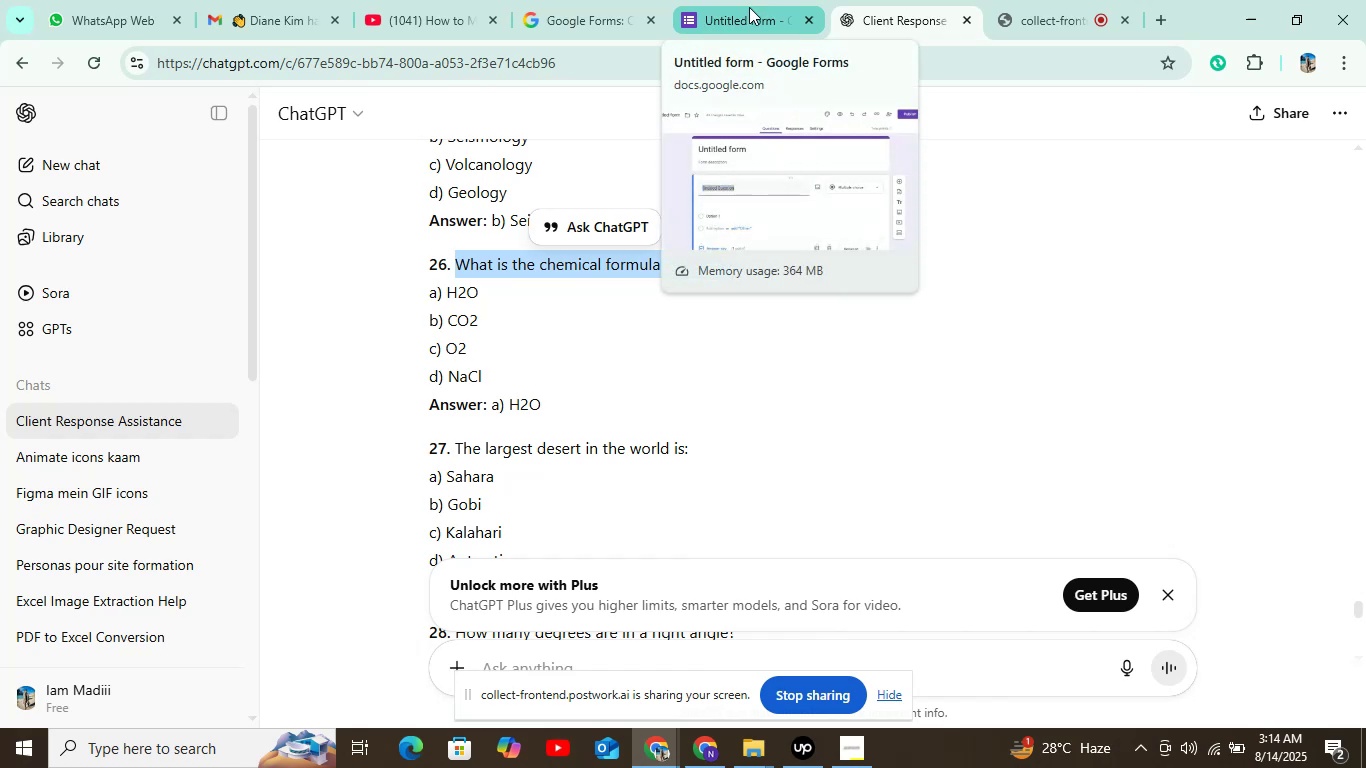 
left_click([745, 13])
 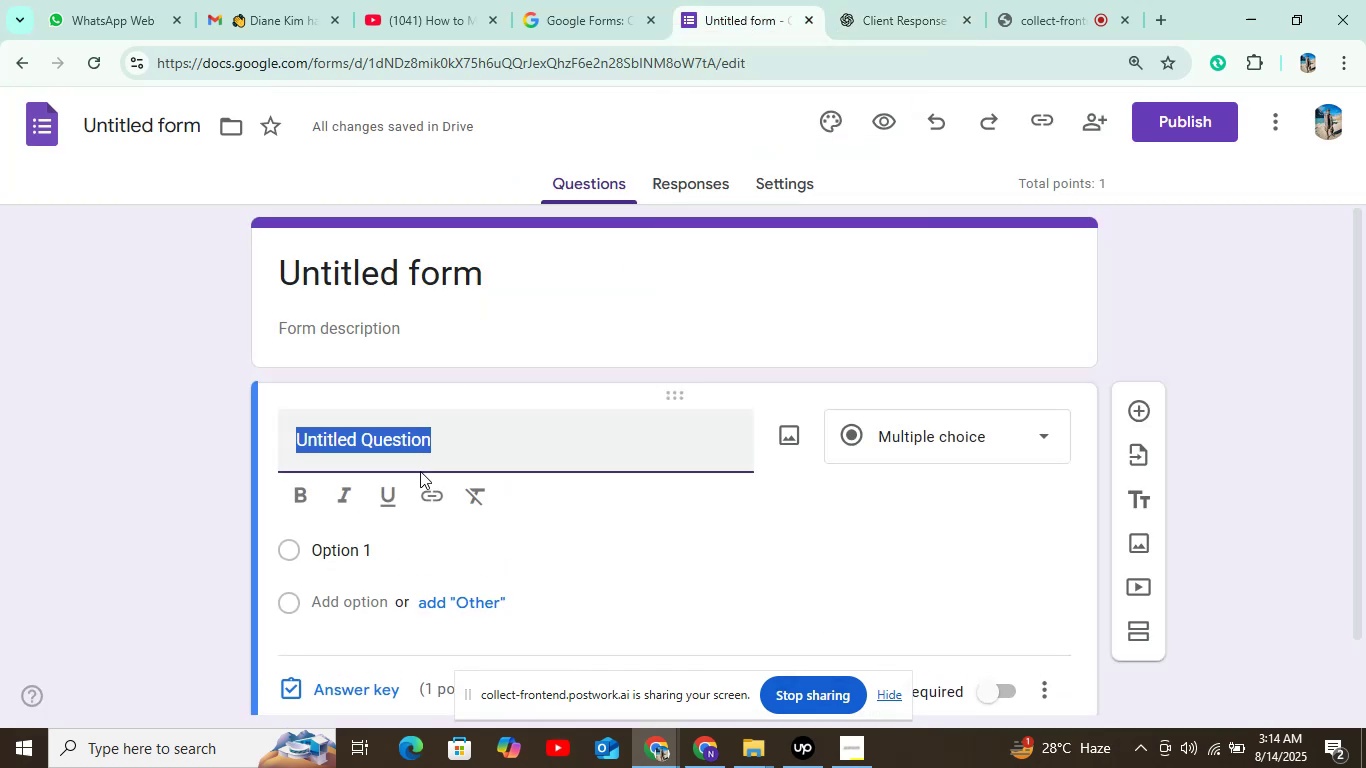 
key(Control+V)
 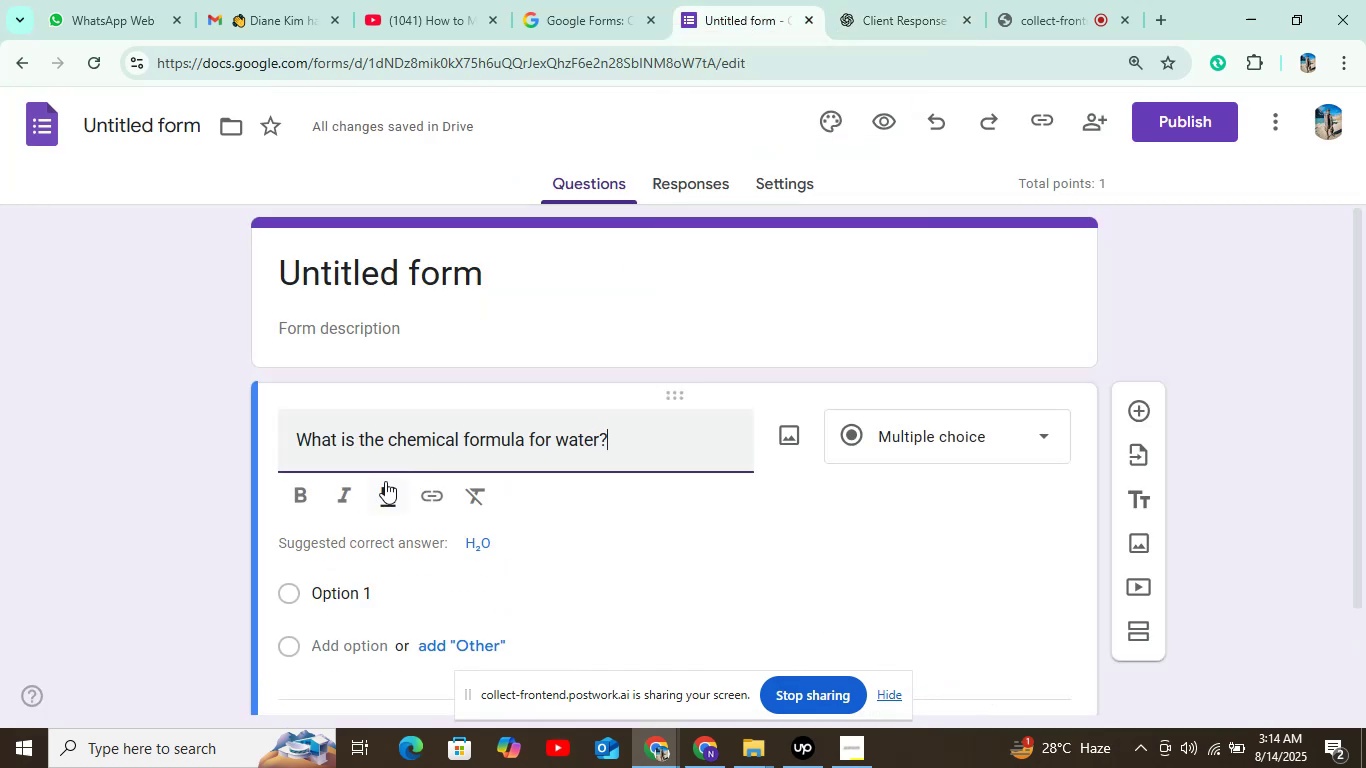 
left_click([900, 18])
 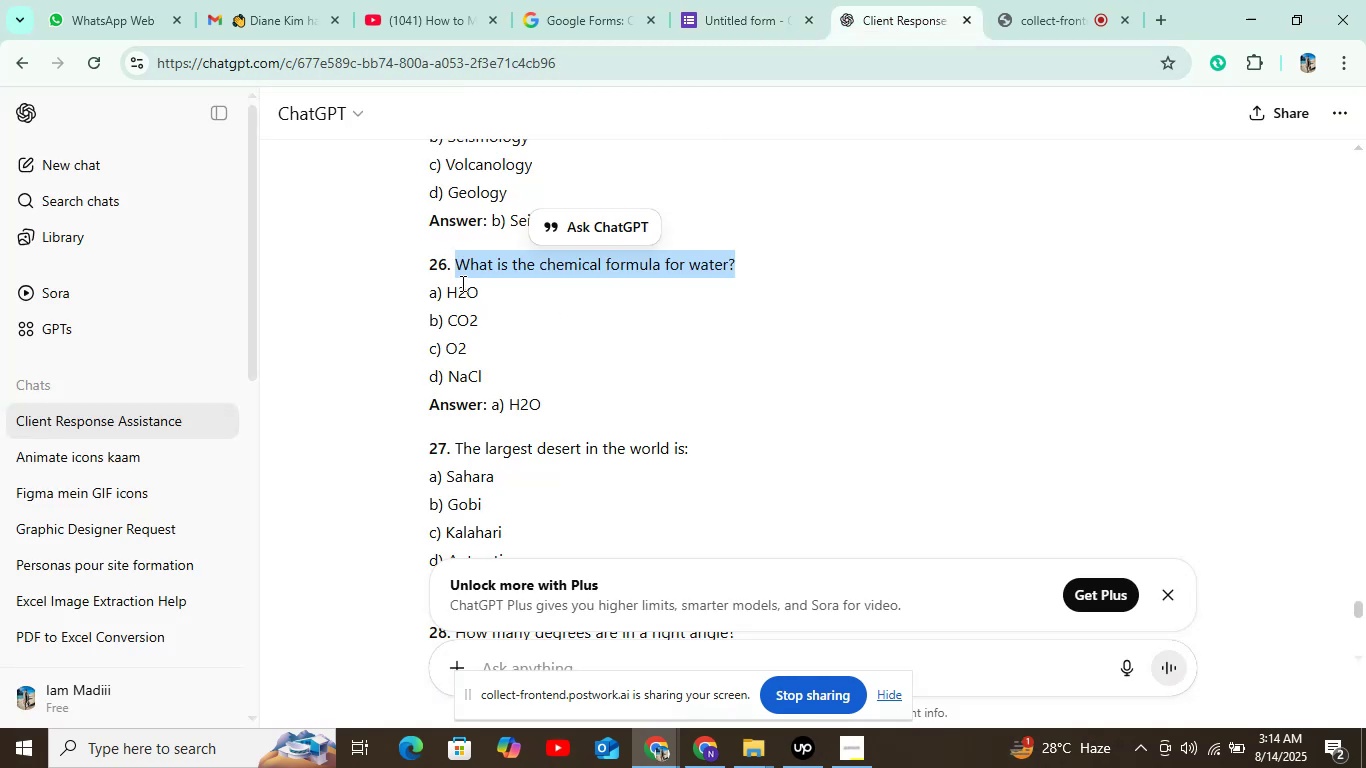 
left_click_drag(start_coordinate=[443, 294], to_coordinate=[484, 290])
 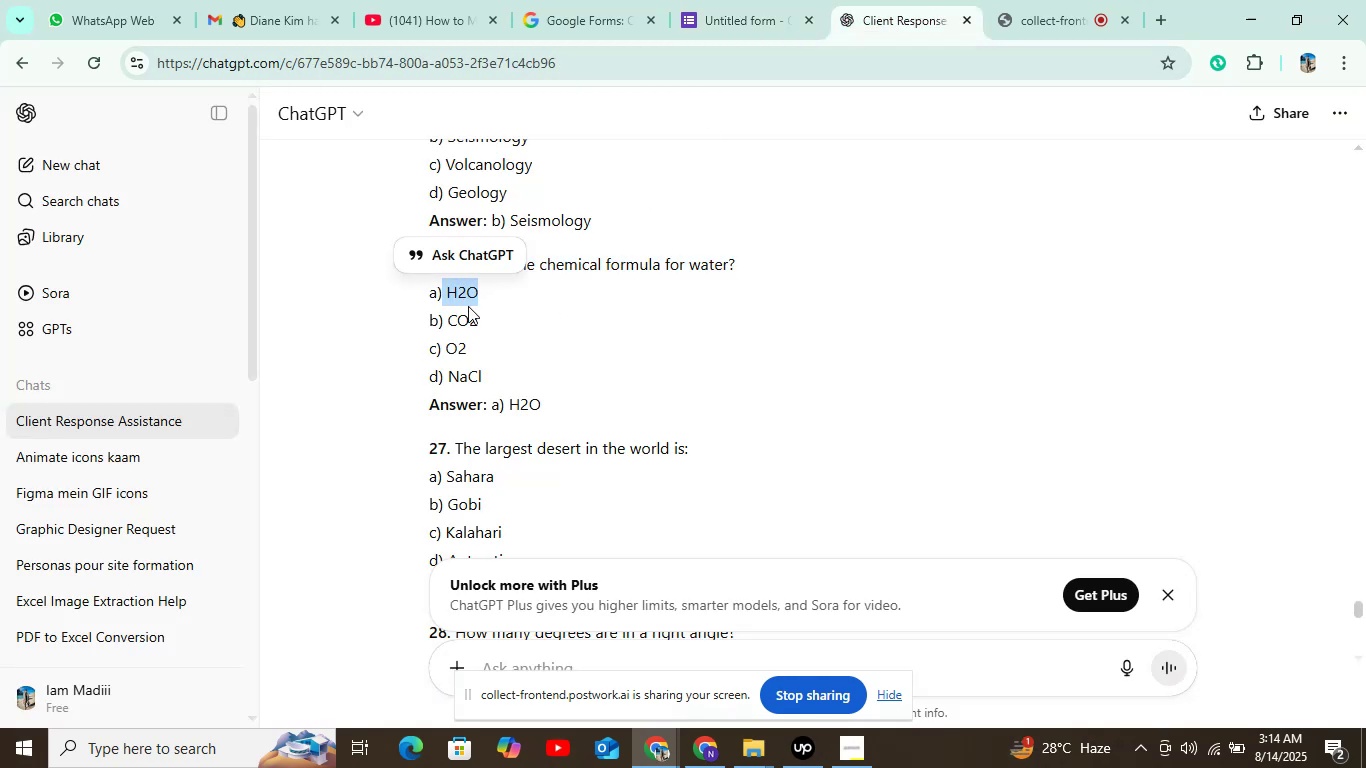 
key(Control+C)
 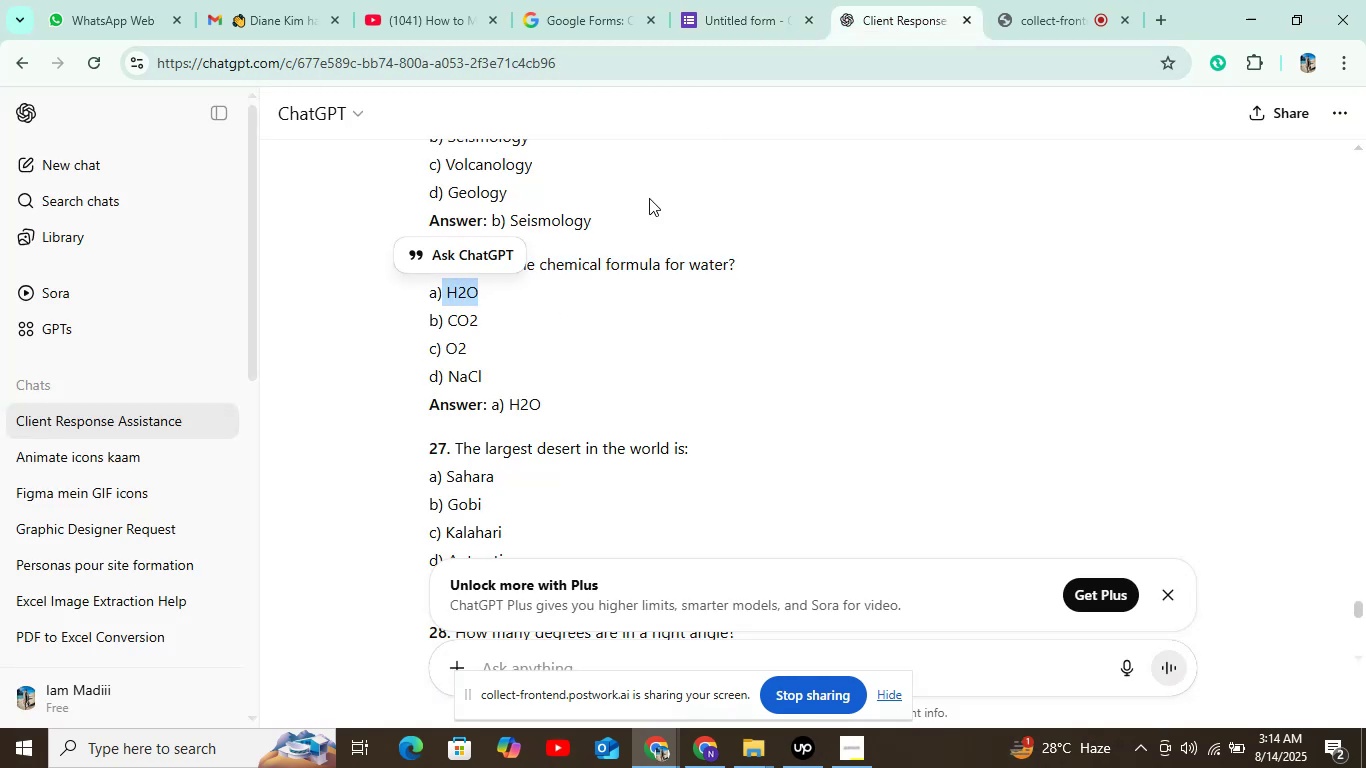 
left_click([748, 1])
 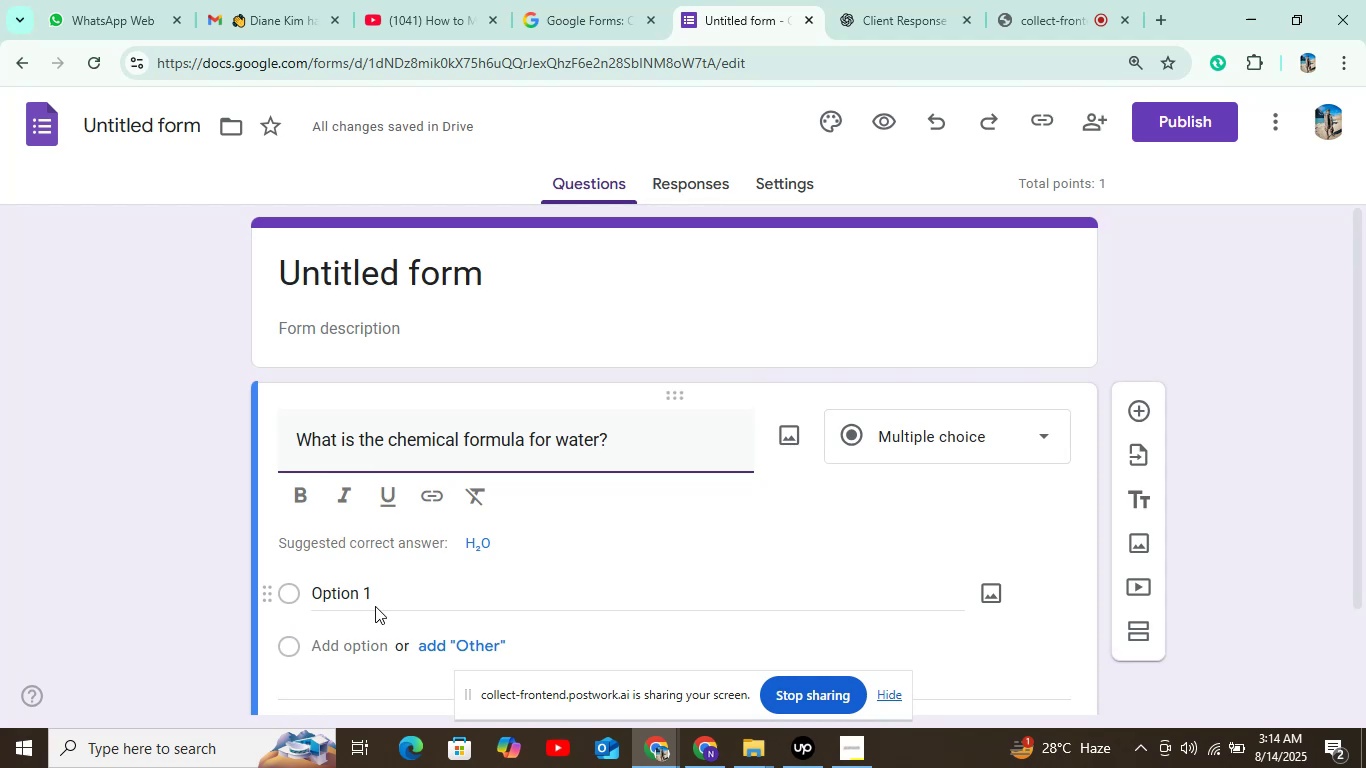 
left_click([391, 596])
 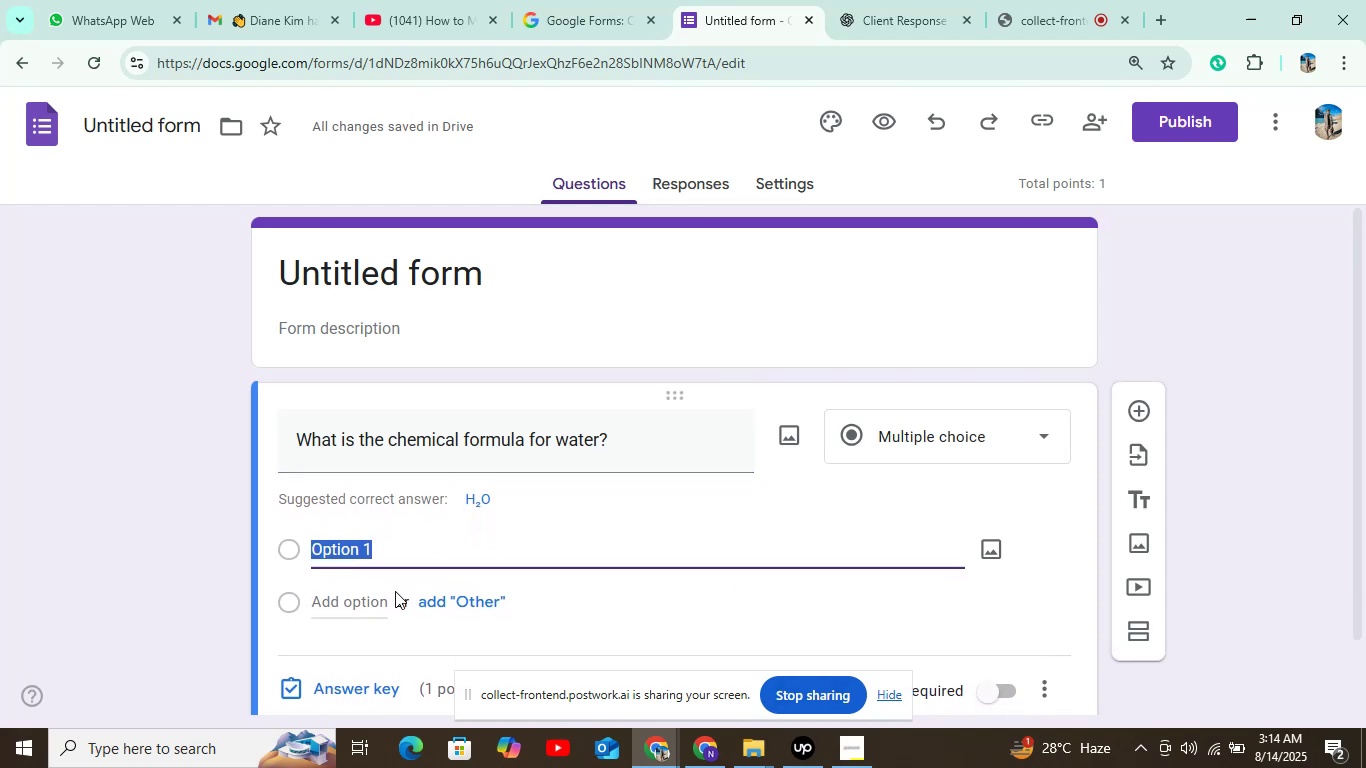 
key(Control+V)
 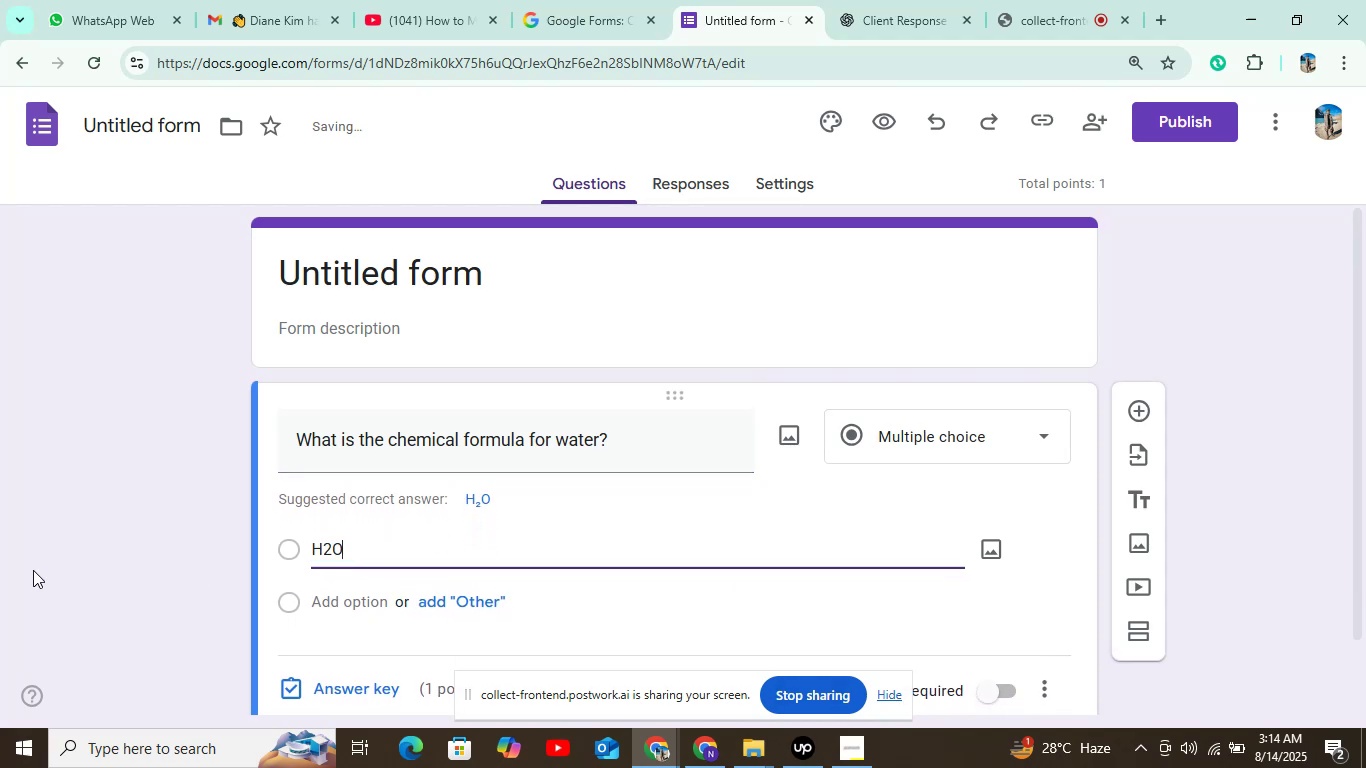 
mouse_move([34, 146])
 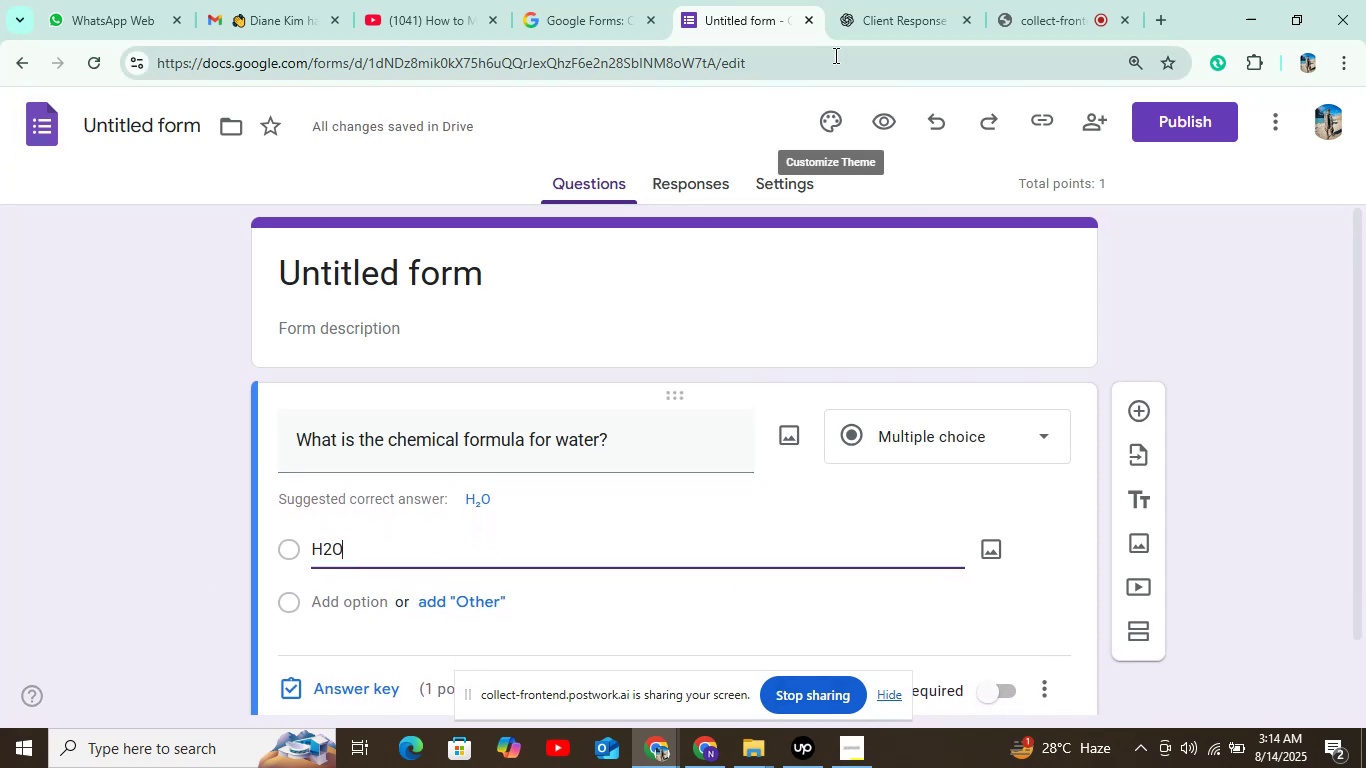 
left_click([891, 14])
 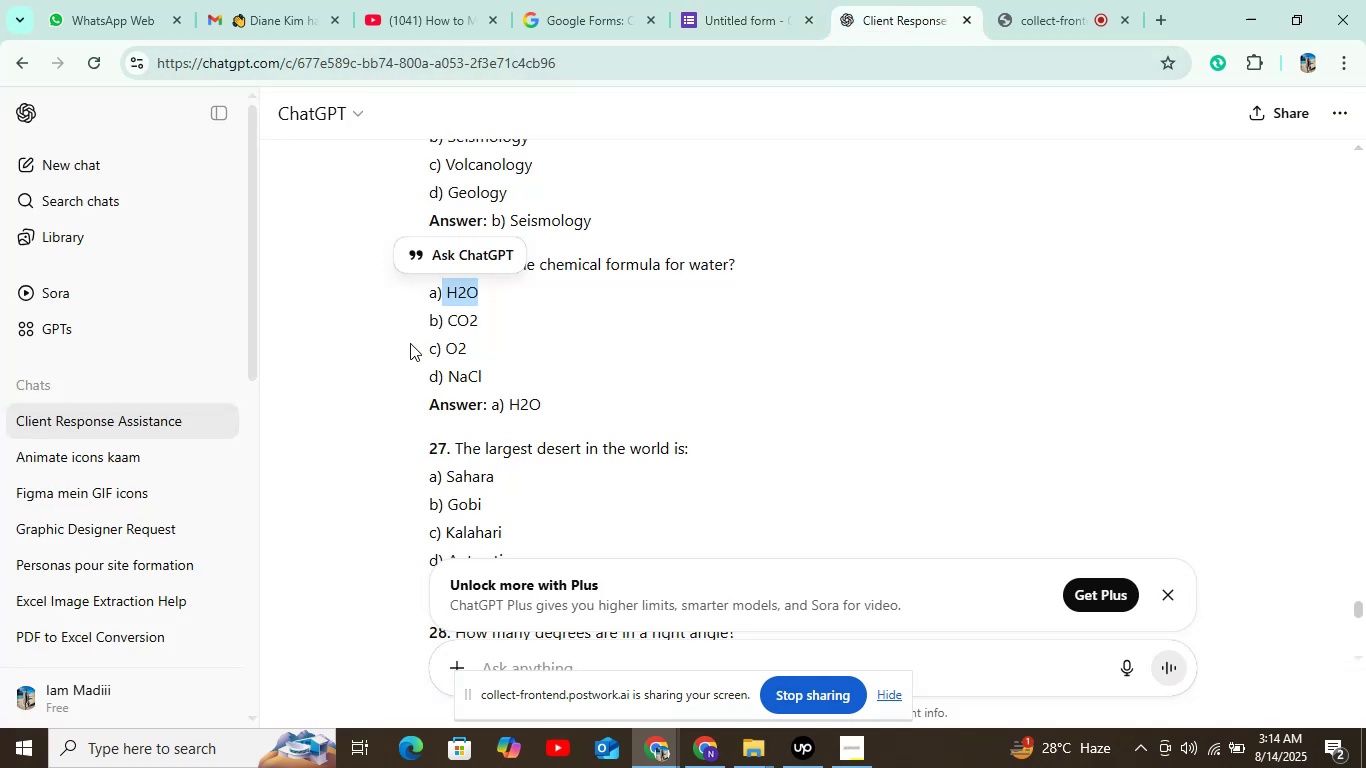 
left_click_drag(start_coordinate=[444, 322], to_coordinate=[501, 314])
 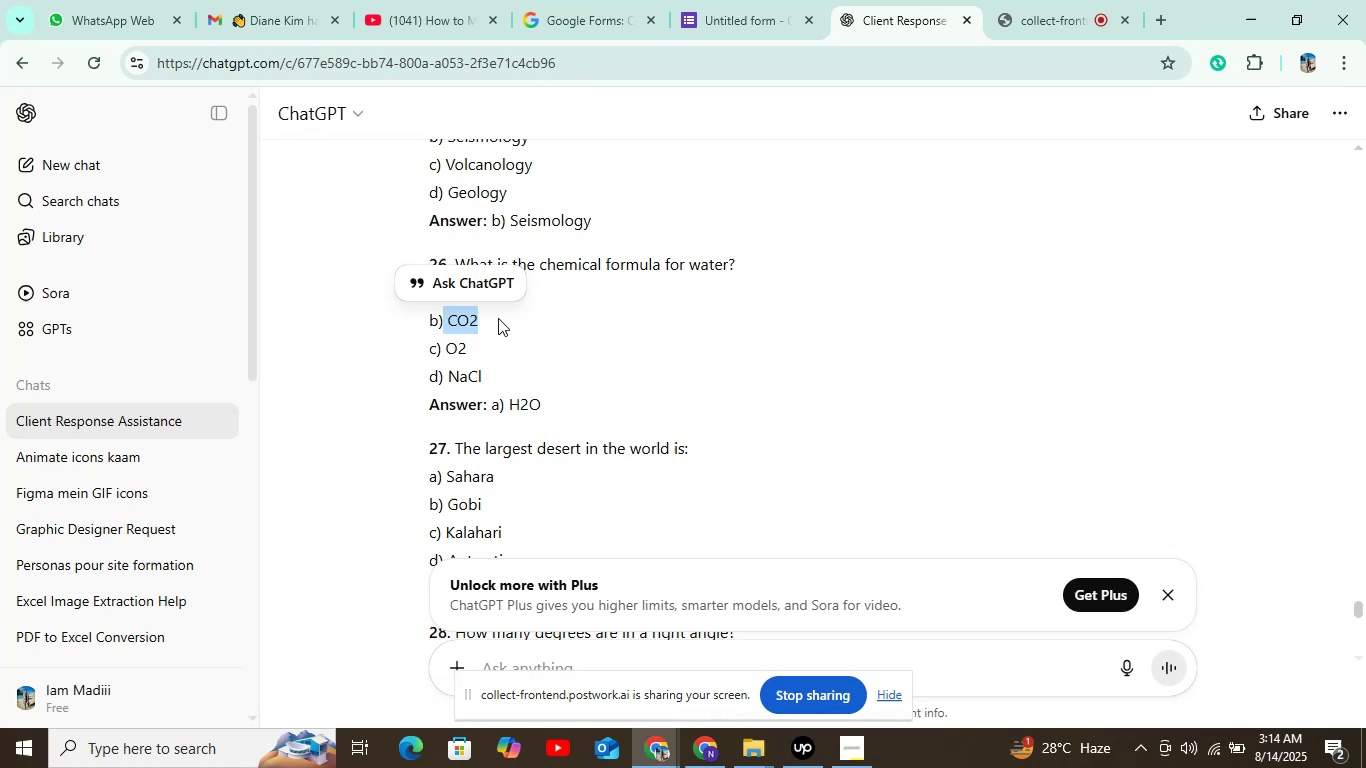 
key(Control+C)
 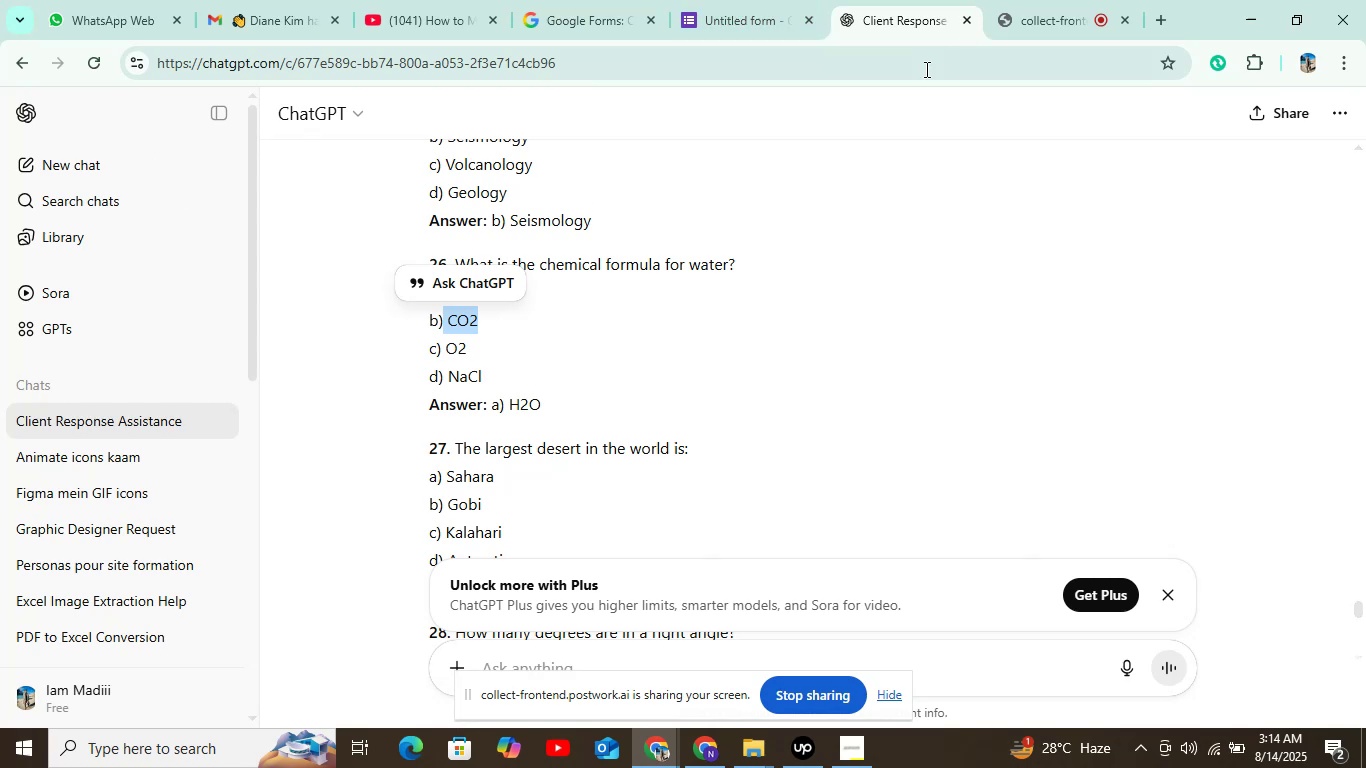 
left_click([704, 15])
 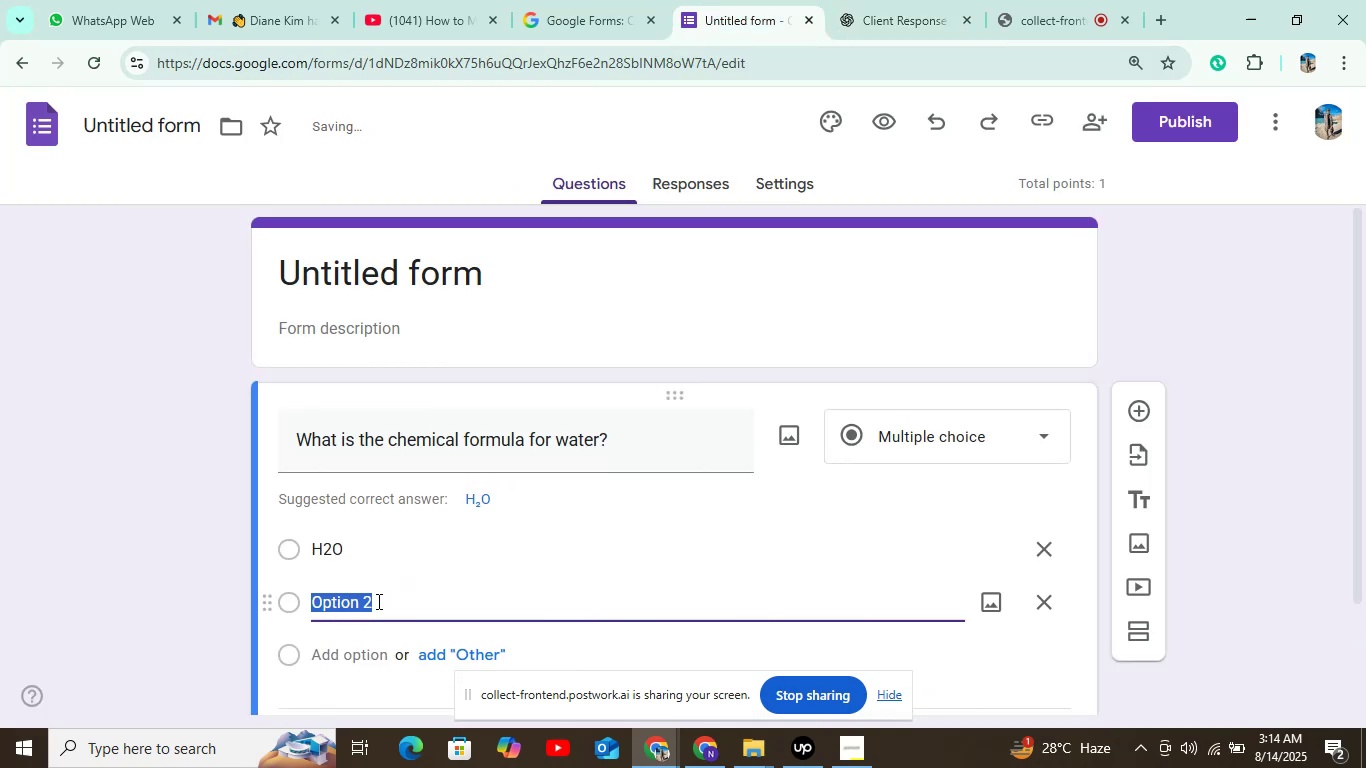 
key(Control+V)
 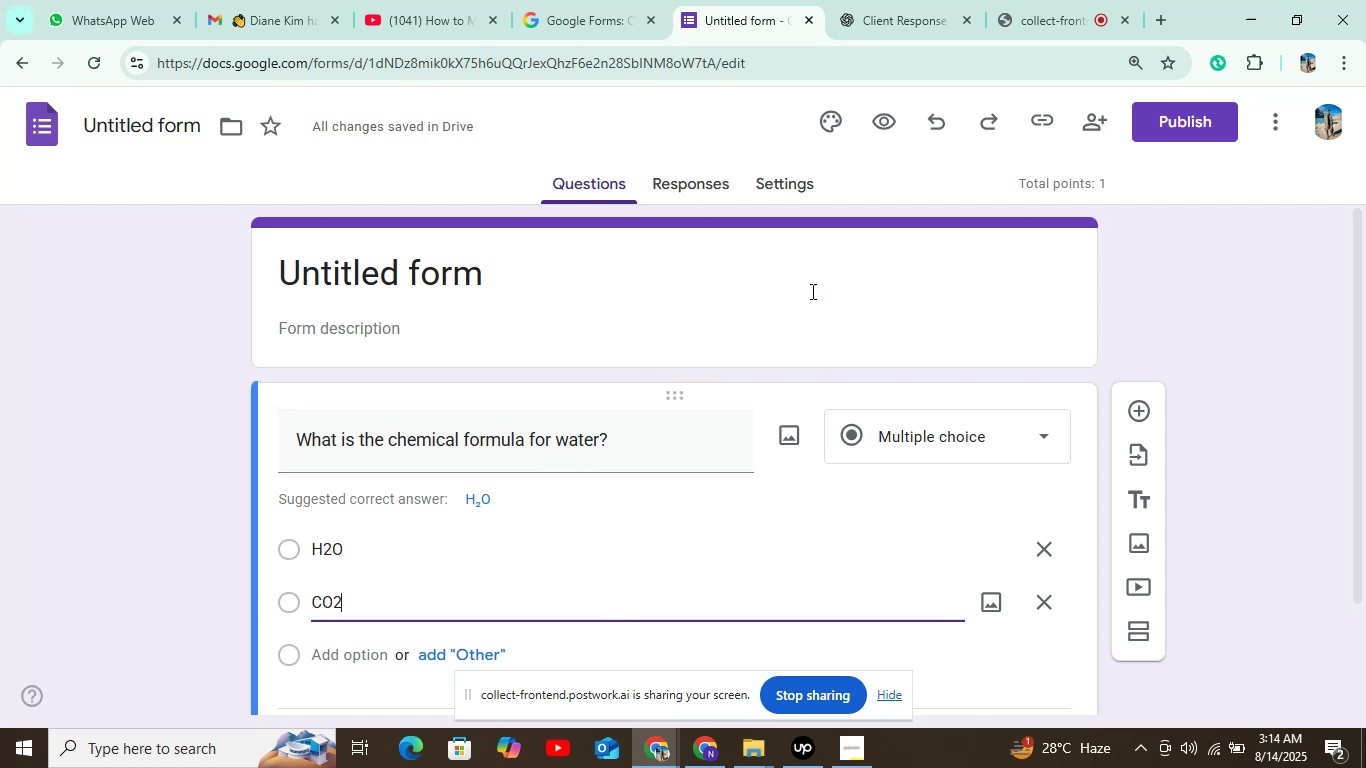 
left_click([882, 10])
 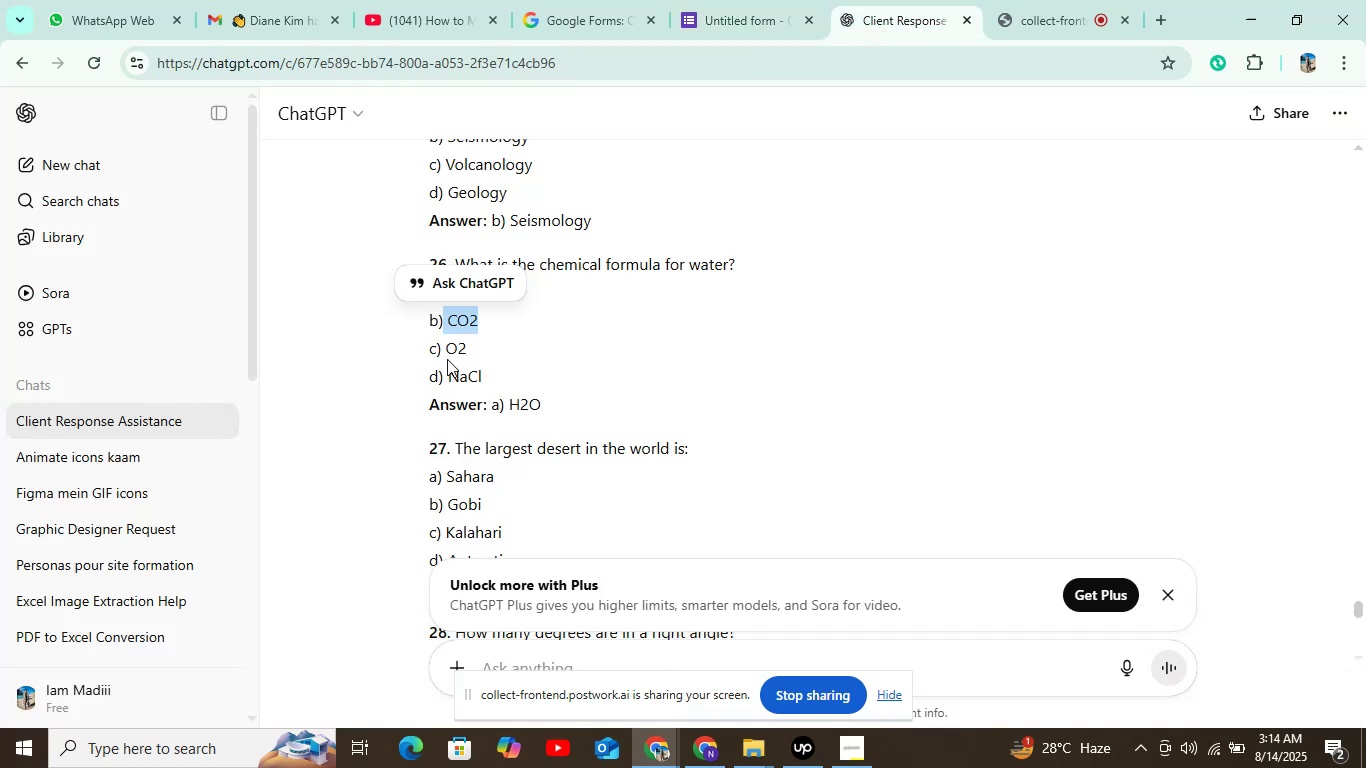 
left_click_drag(start_coordinate=[445, 350], to_coordinate=[474, 350])
 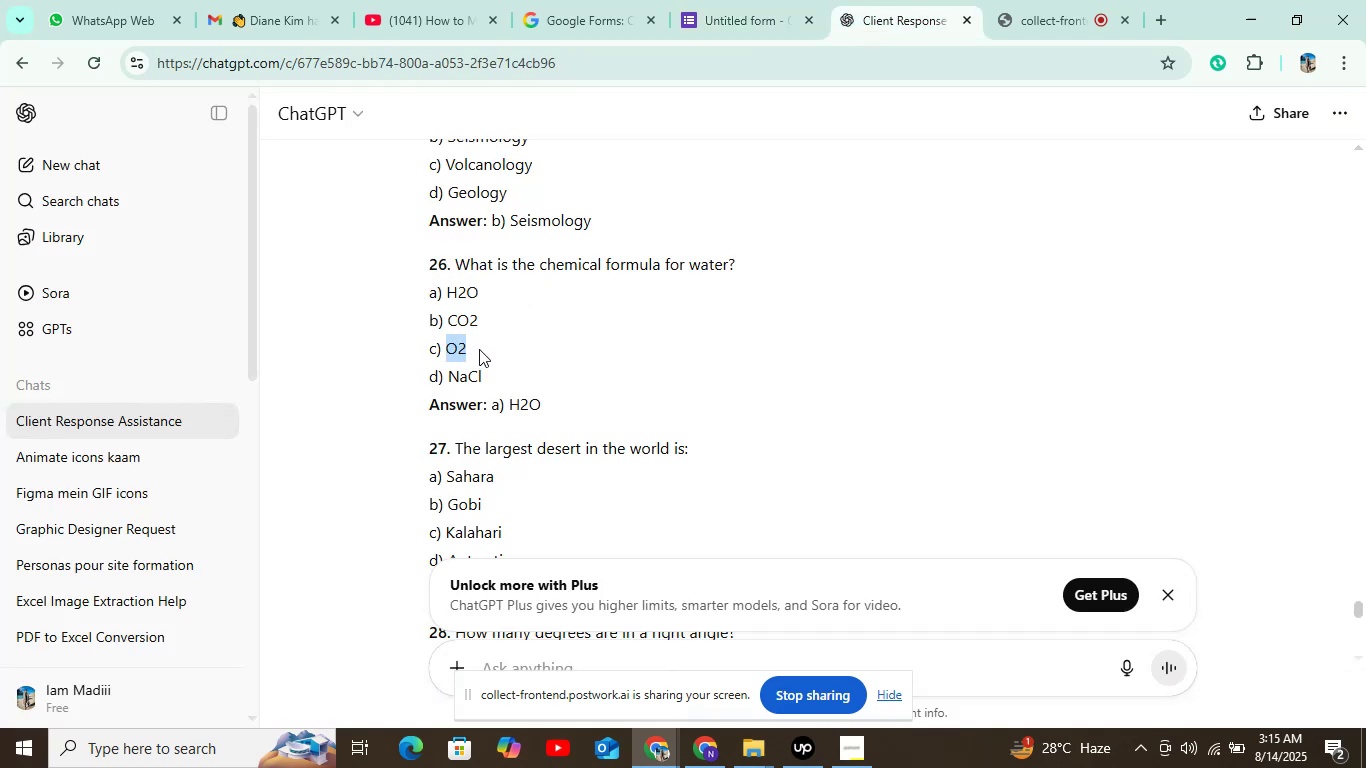 
key(Control+C)
 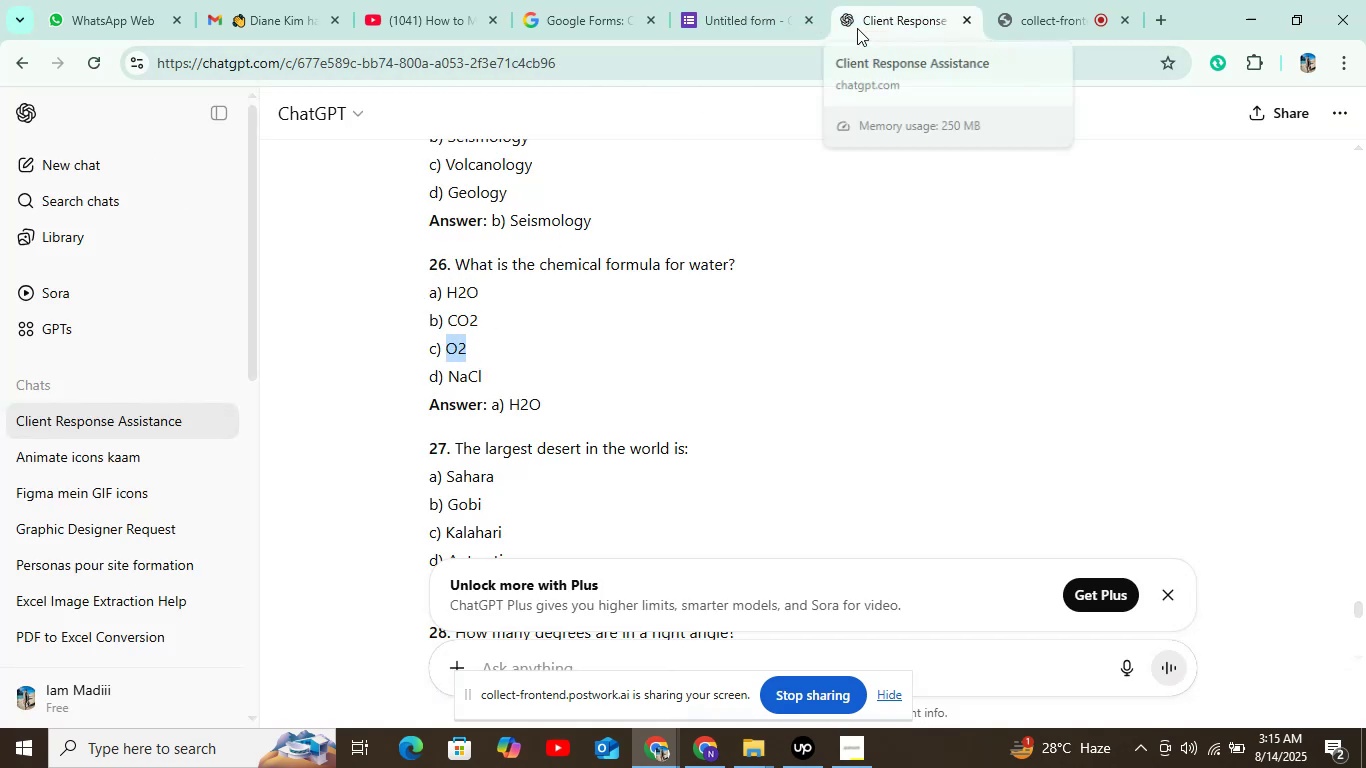 
left_click([751, 6])
 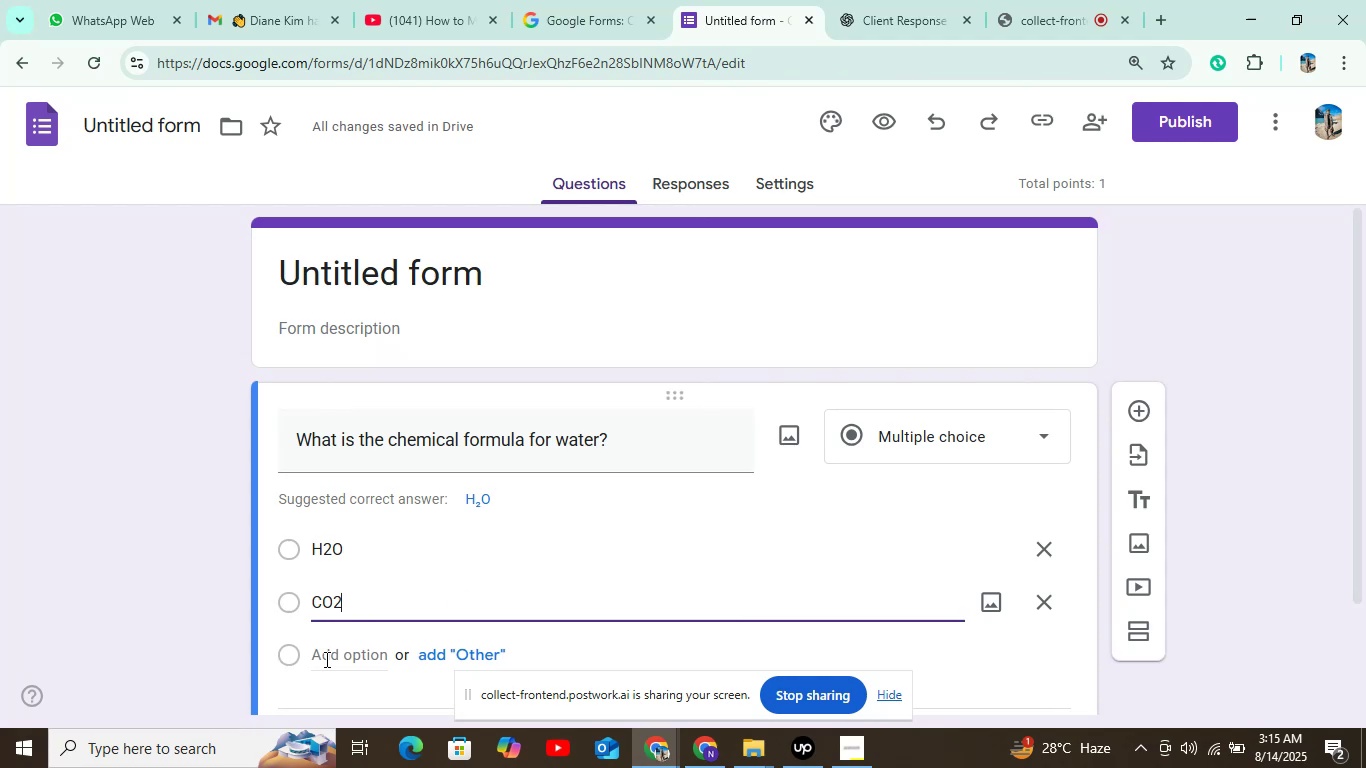 
left_click([361, 654])
 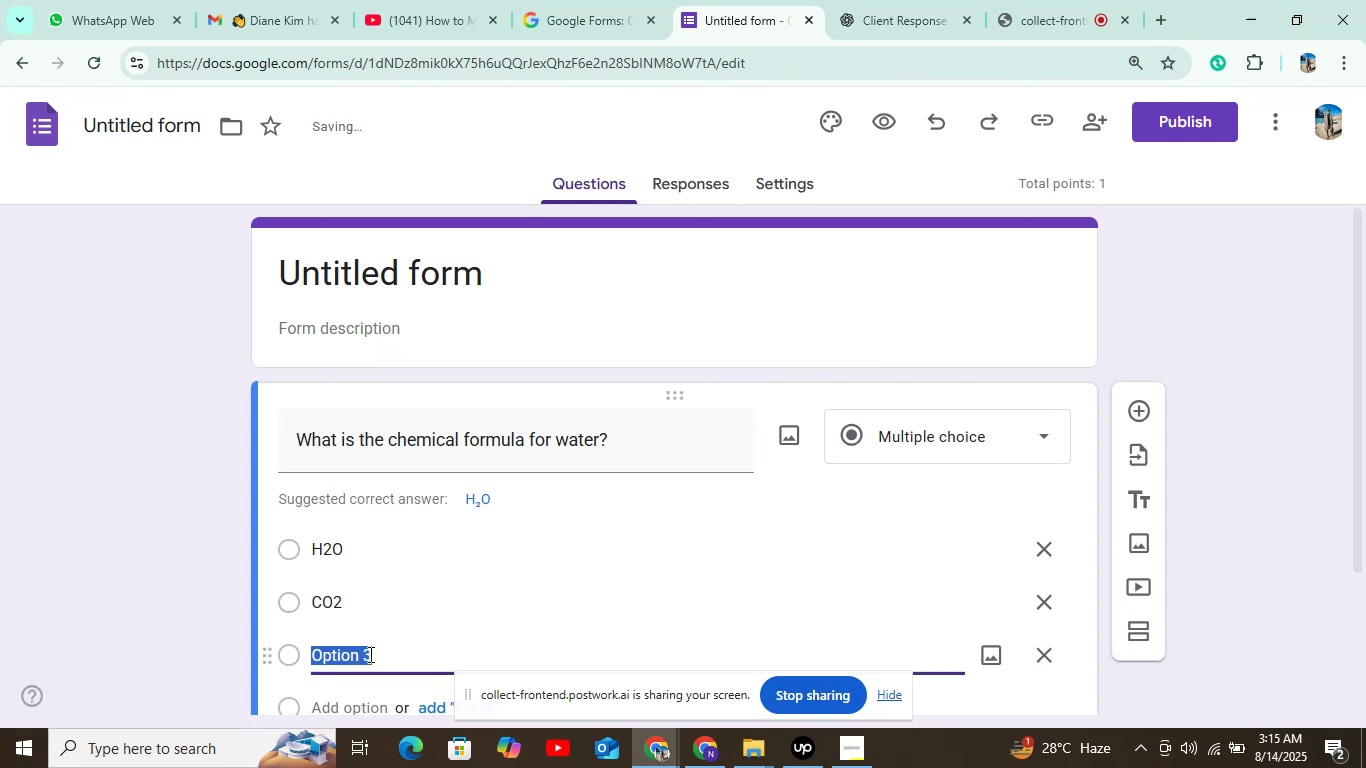 
key(Control+V)
 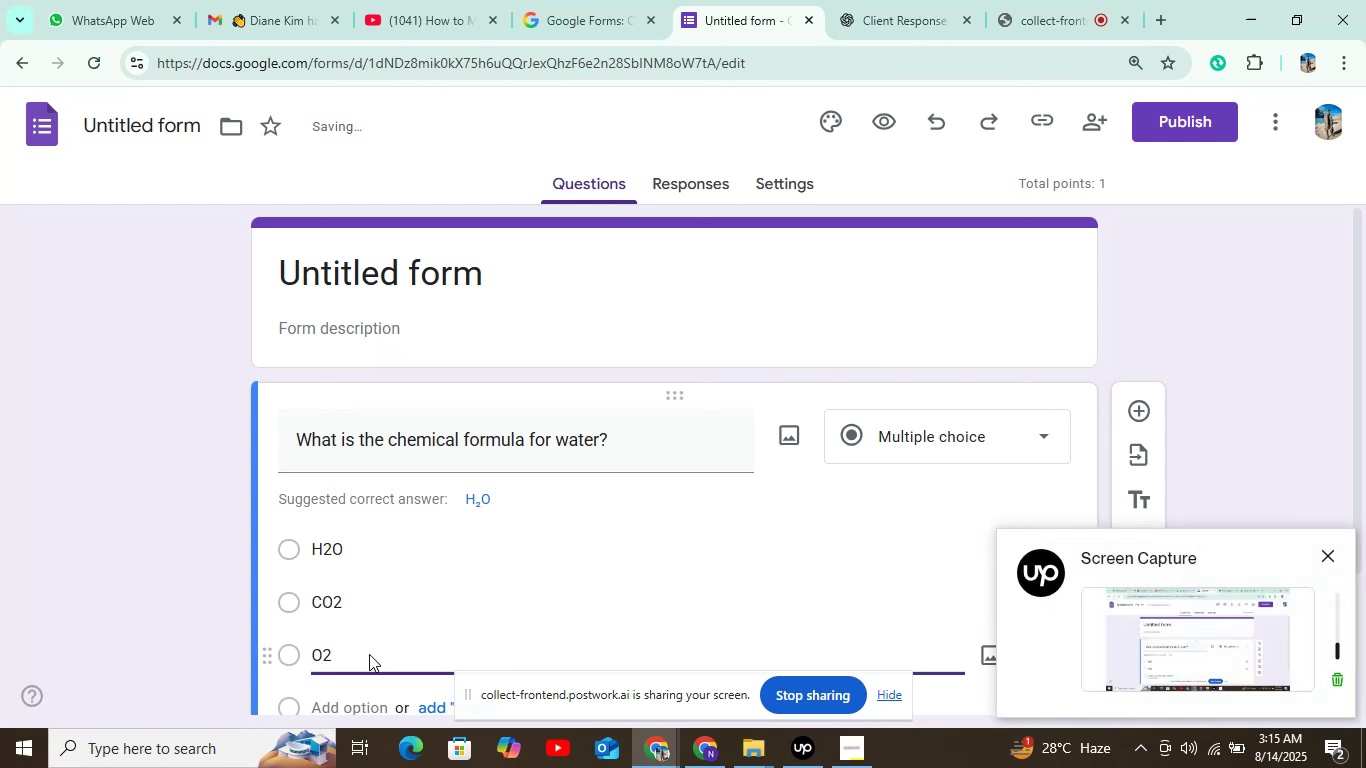 
scroll: coordinate [566, 589], scroll_direction: down, amount: 1.0
 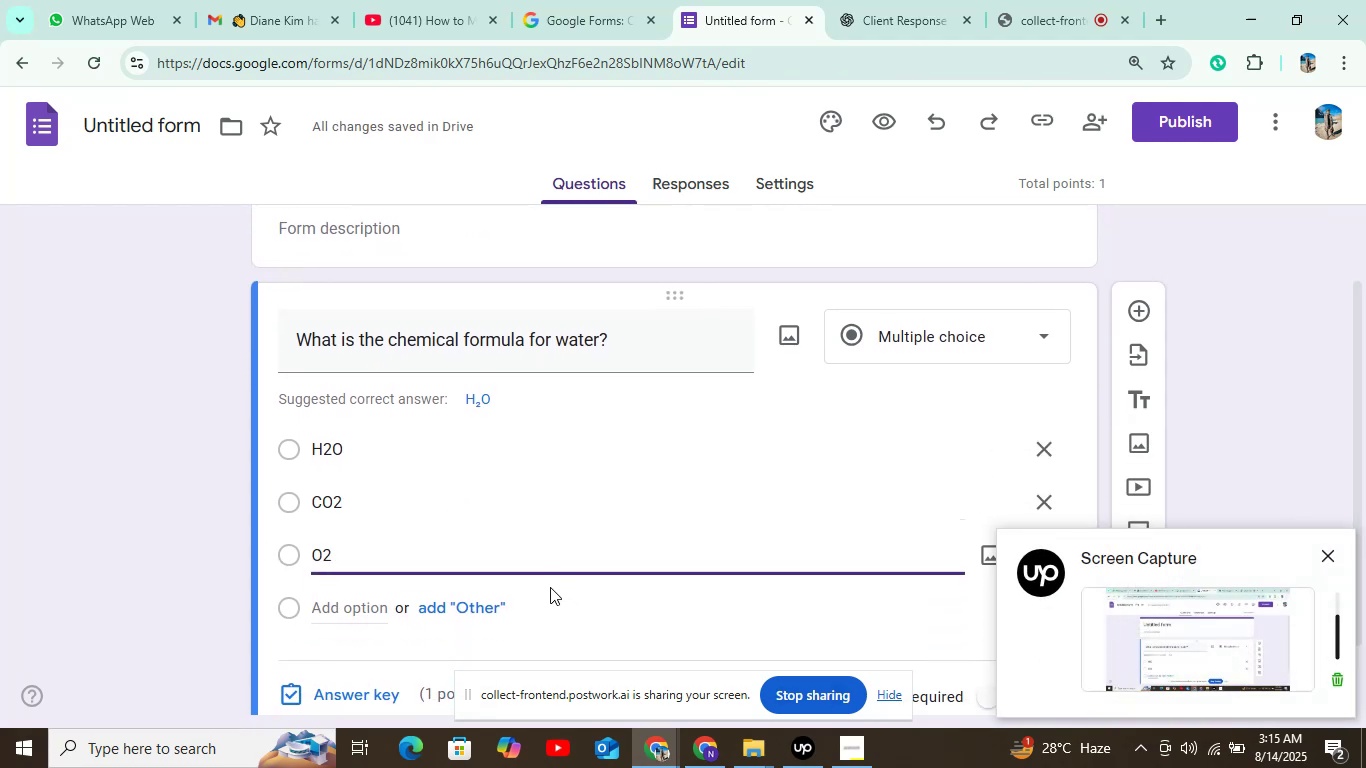 
mouse_move([785, 27])
 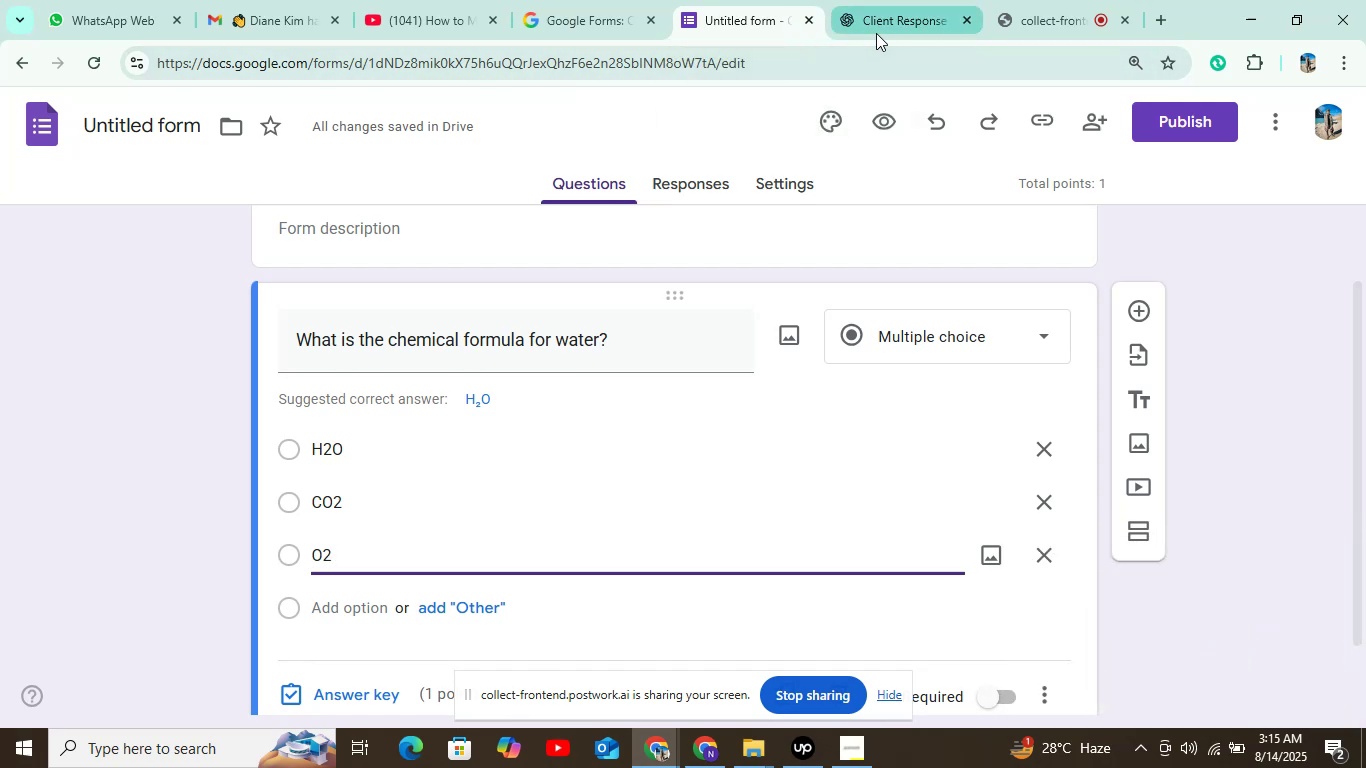 
wait(5.81)
 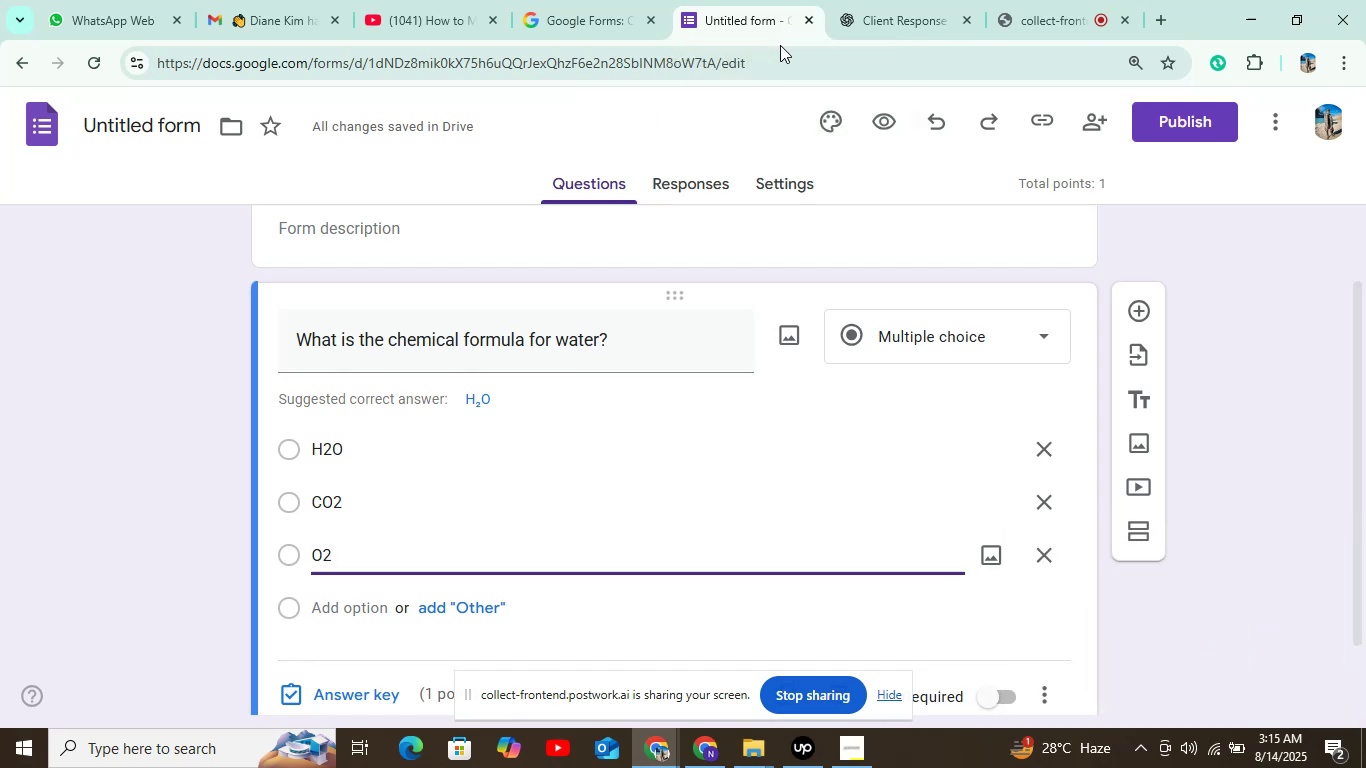 
left_click([880, 15])
 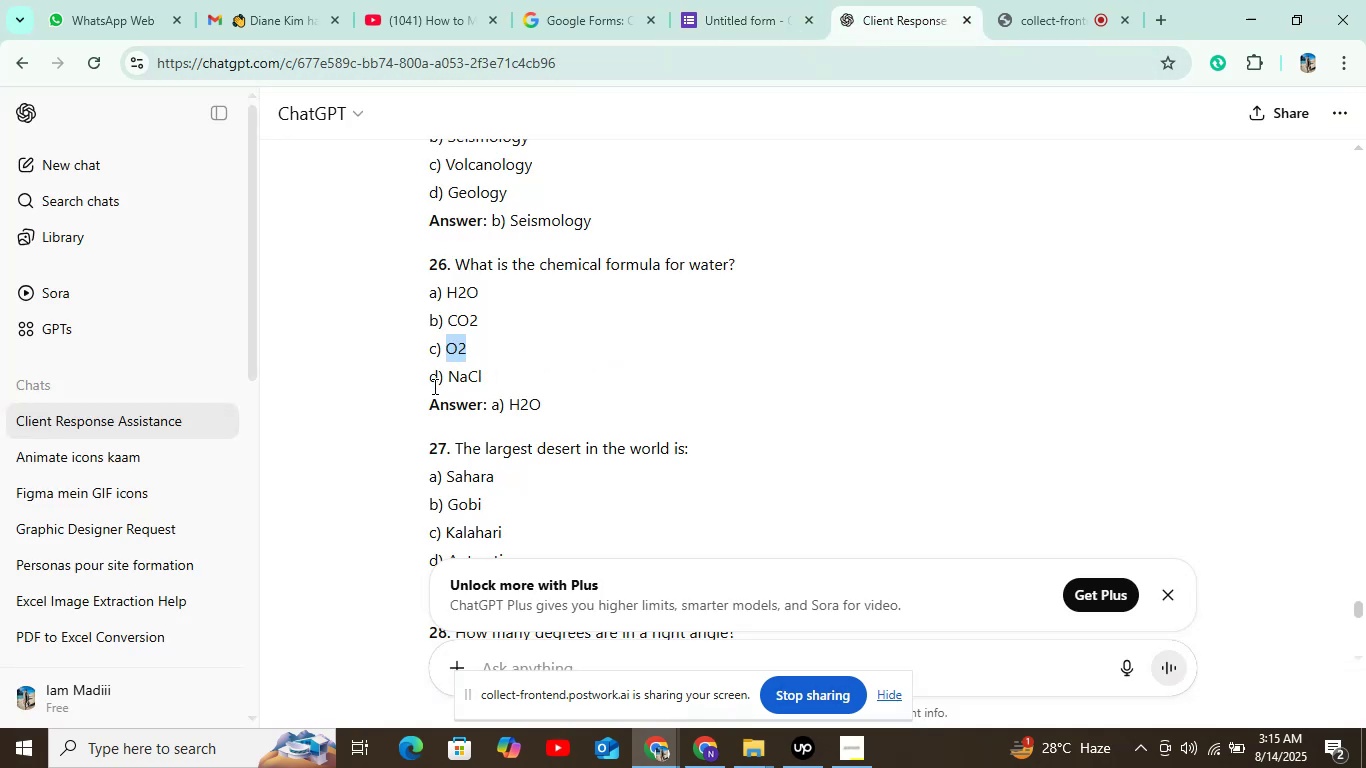 
left_click_drag(start_coordinate=[443, 376], to_coordinate=[495, 372])
 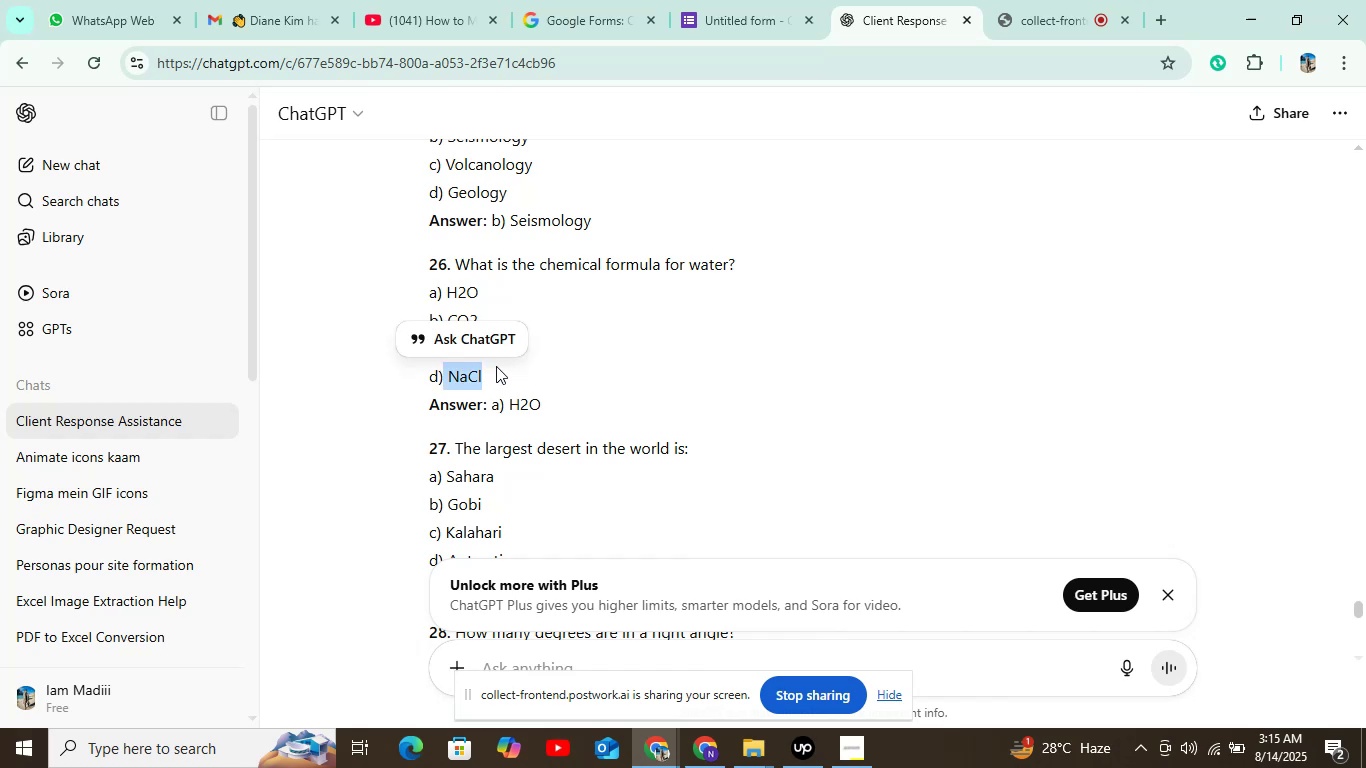 
key(Control+C)
 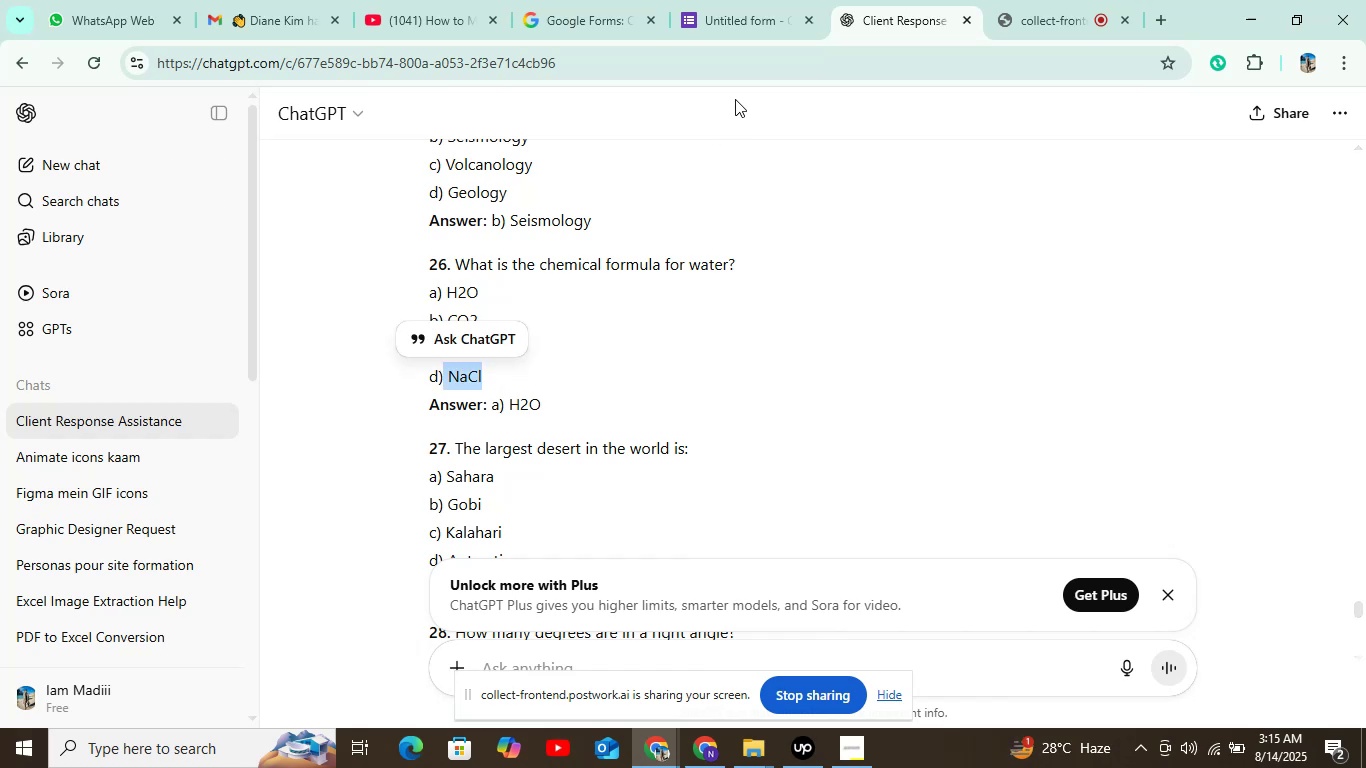 
left_click([752, 14])
 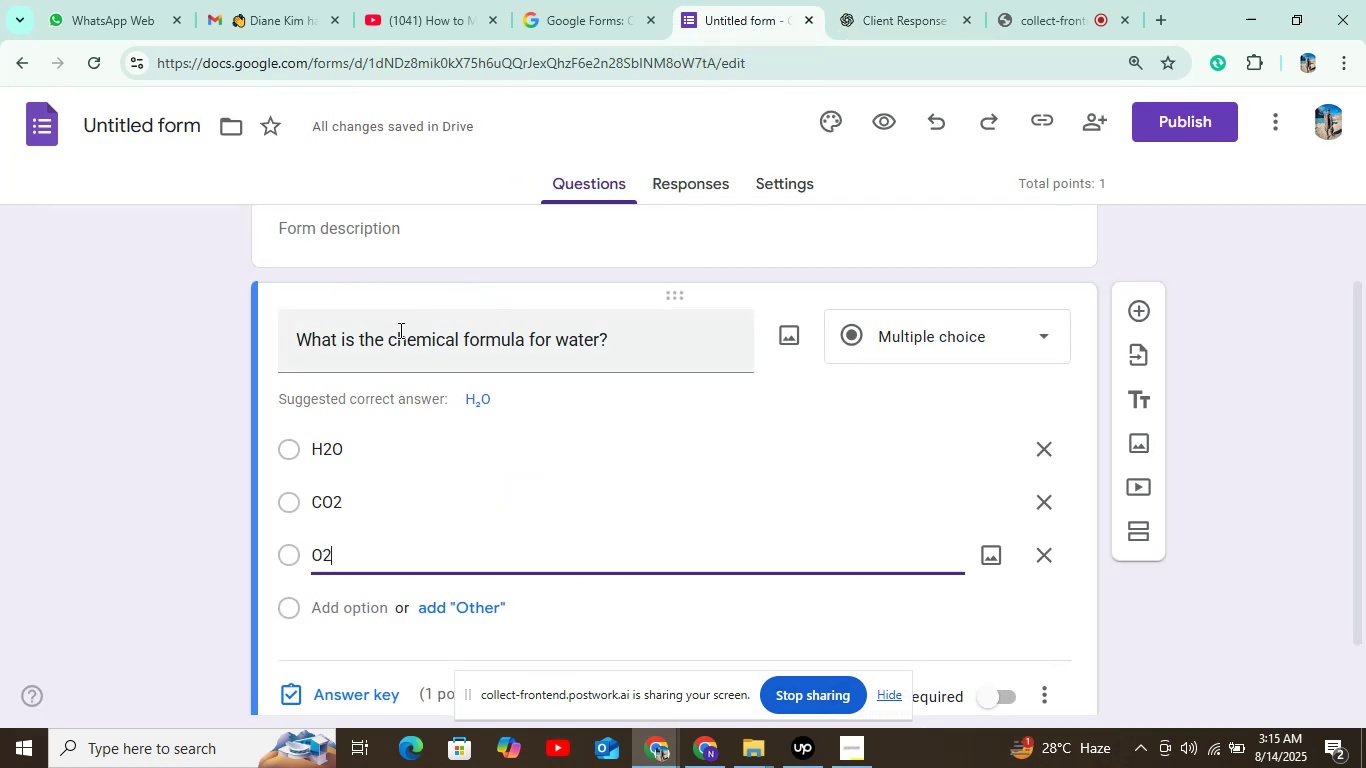 
left_click([374, 611])
 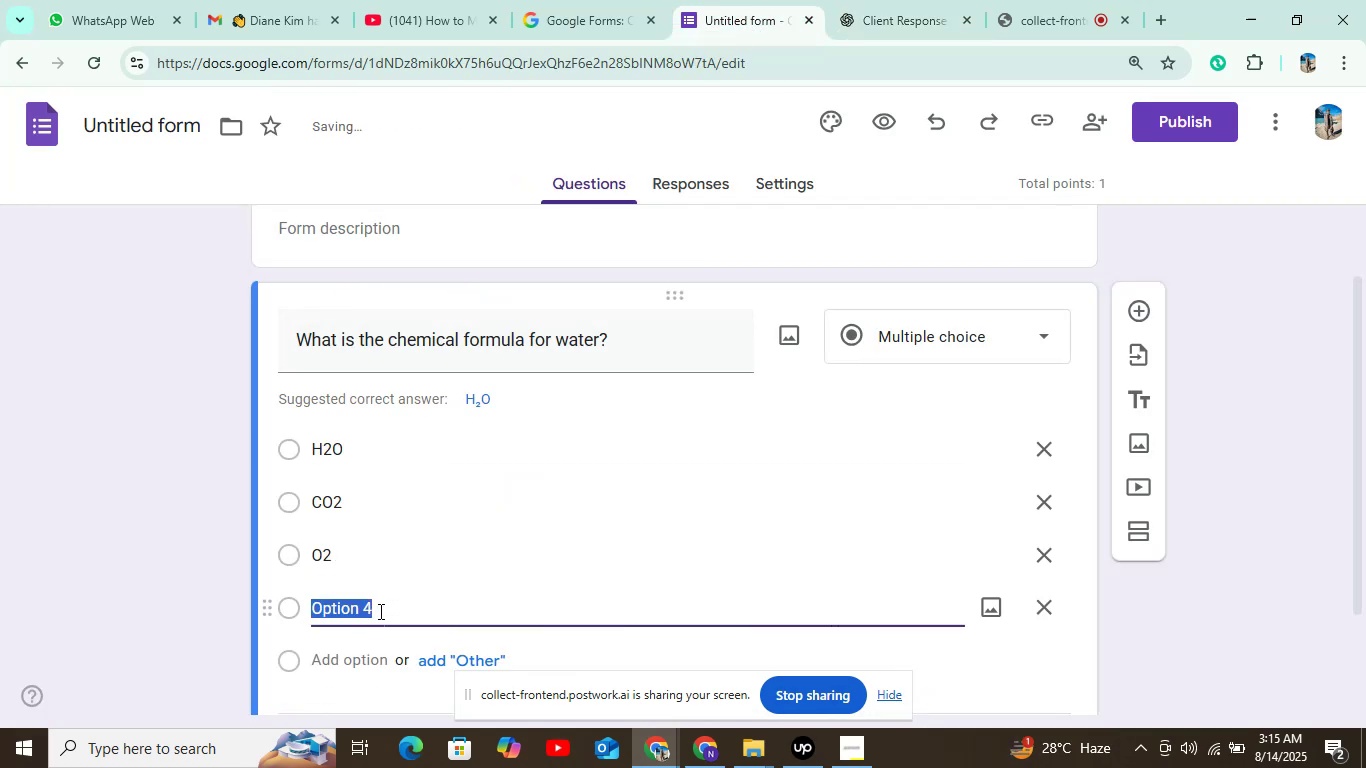 
key(Control+V)
 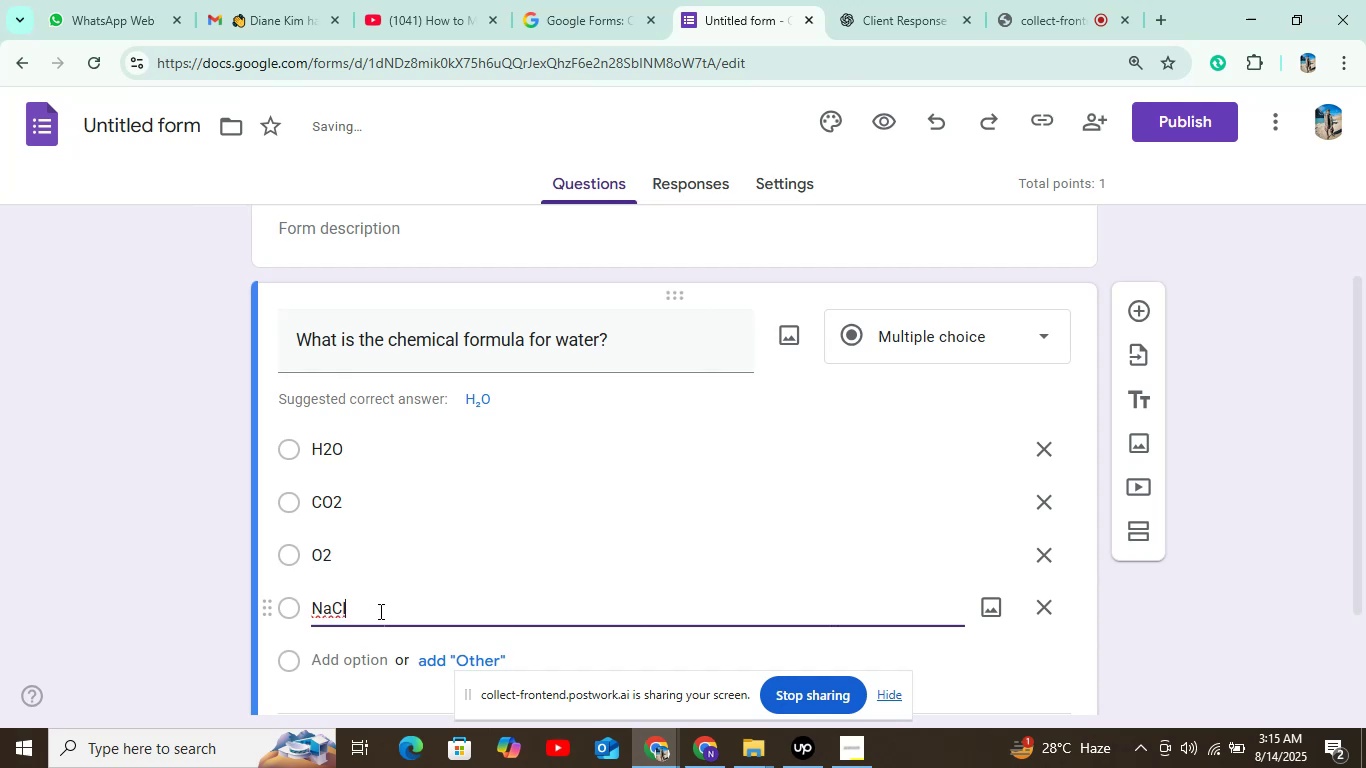 
scroll: coordinate [384, 602], scroll_direction: down, amount: 1.0
 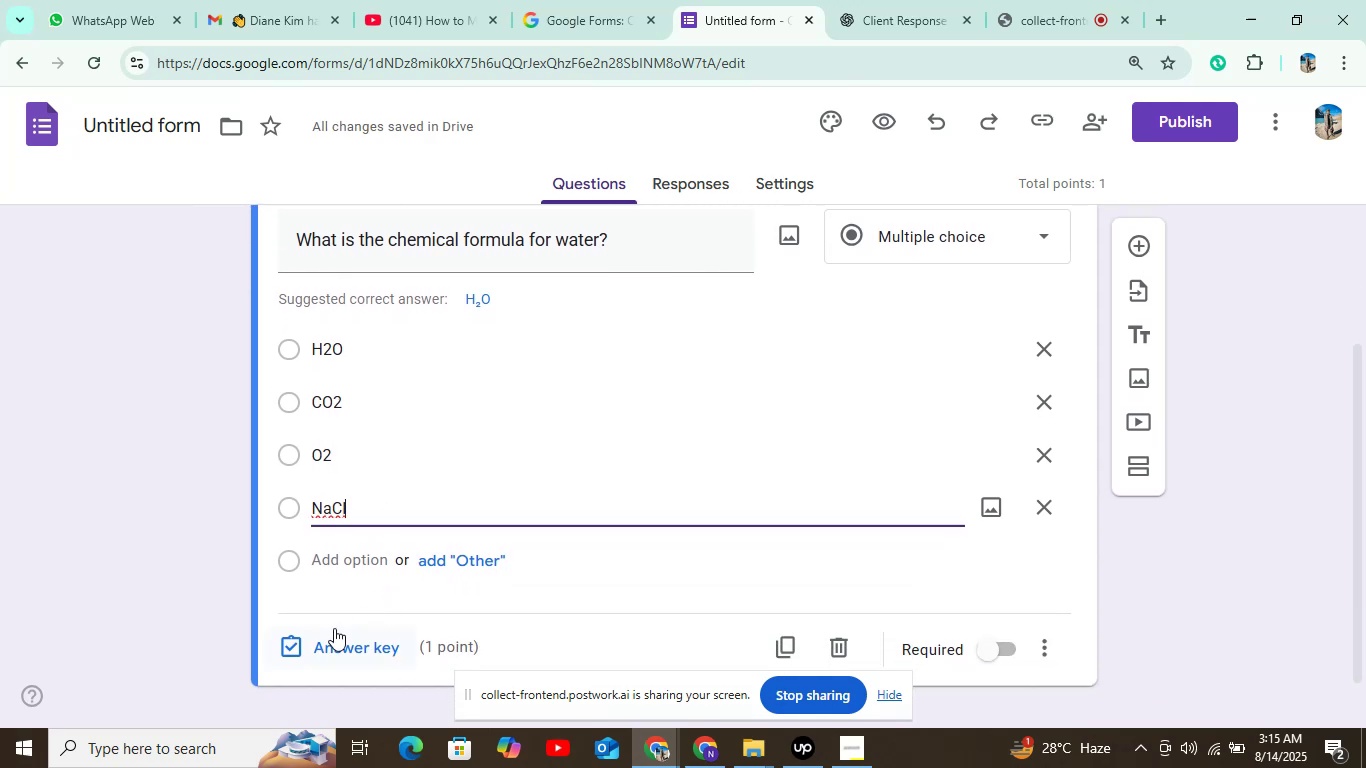 
left_click([333, 643])
 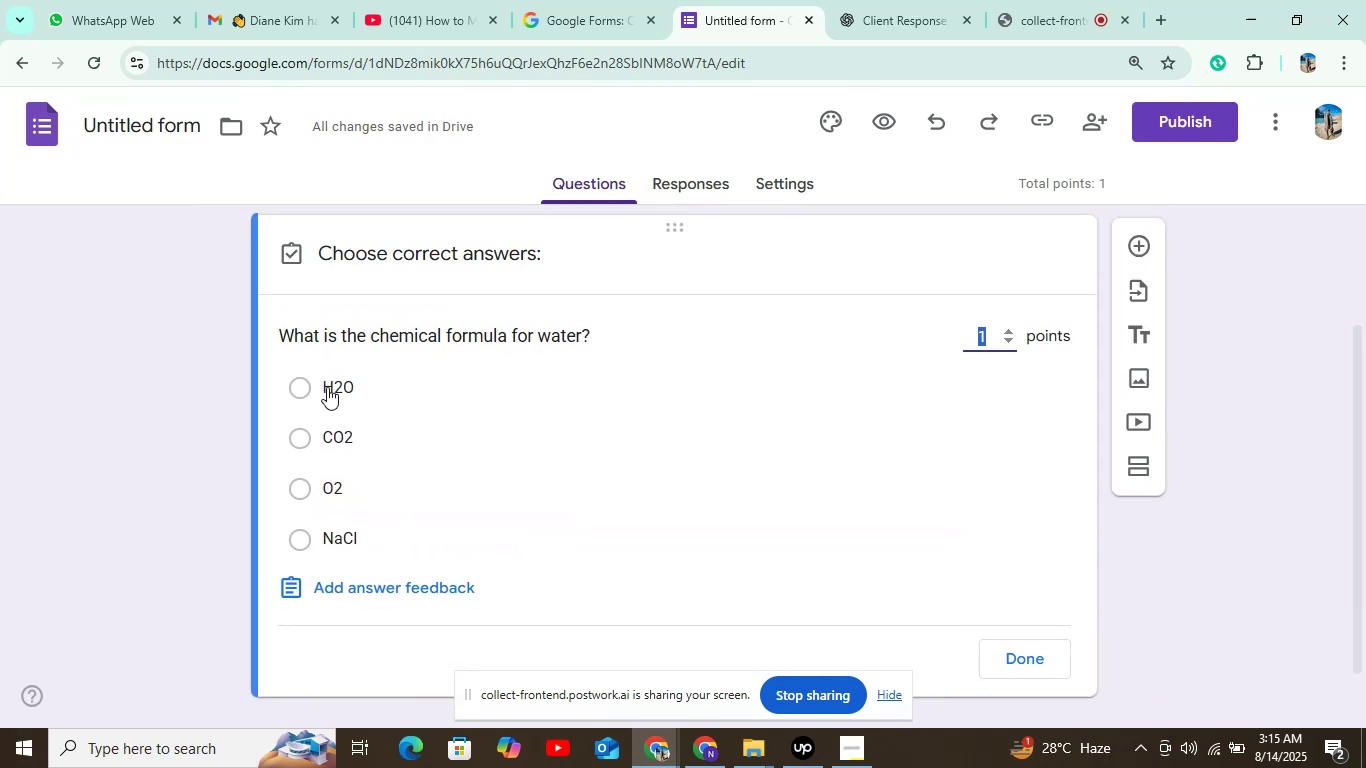 
left_click([292, 384])
 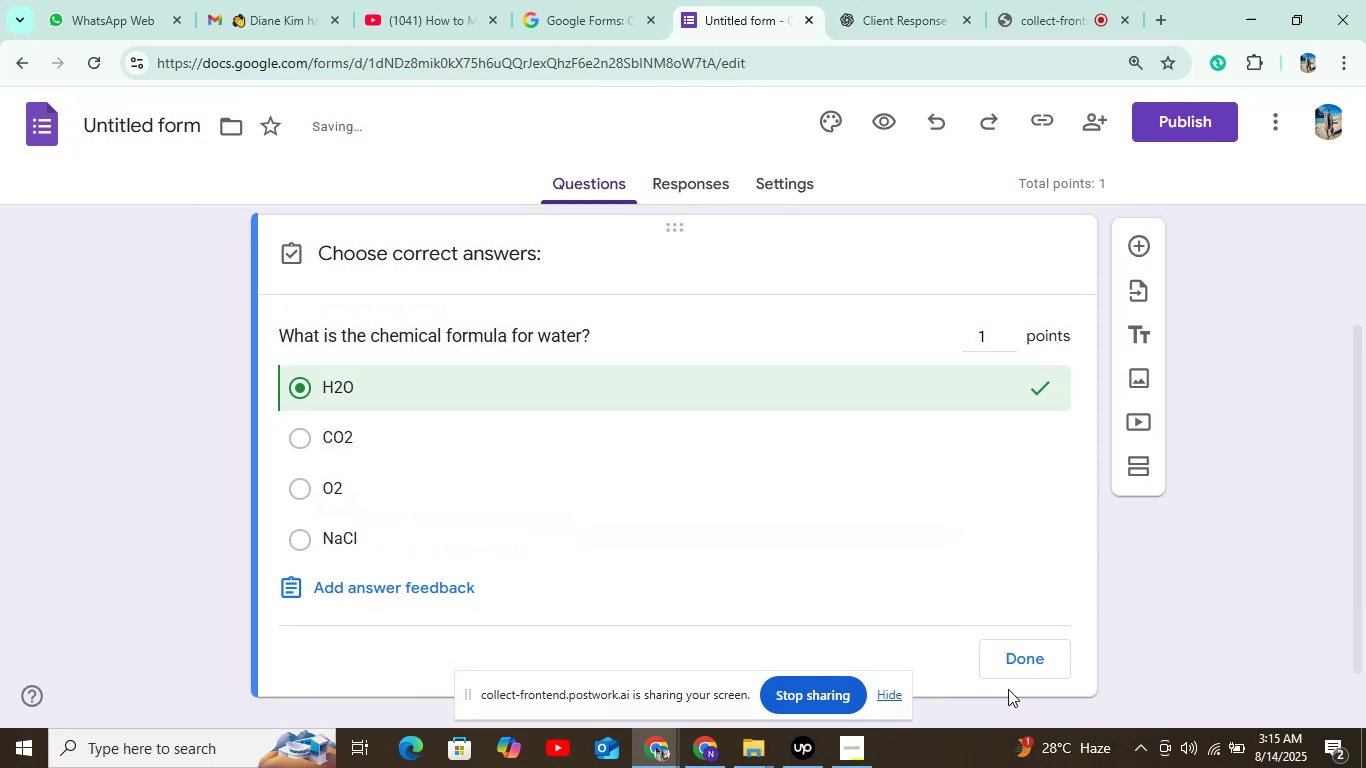 
left_click([1011, 656])
 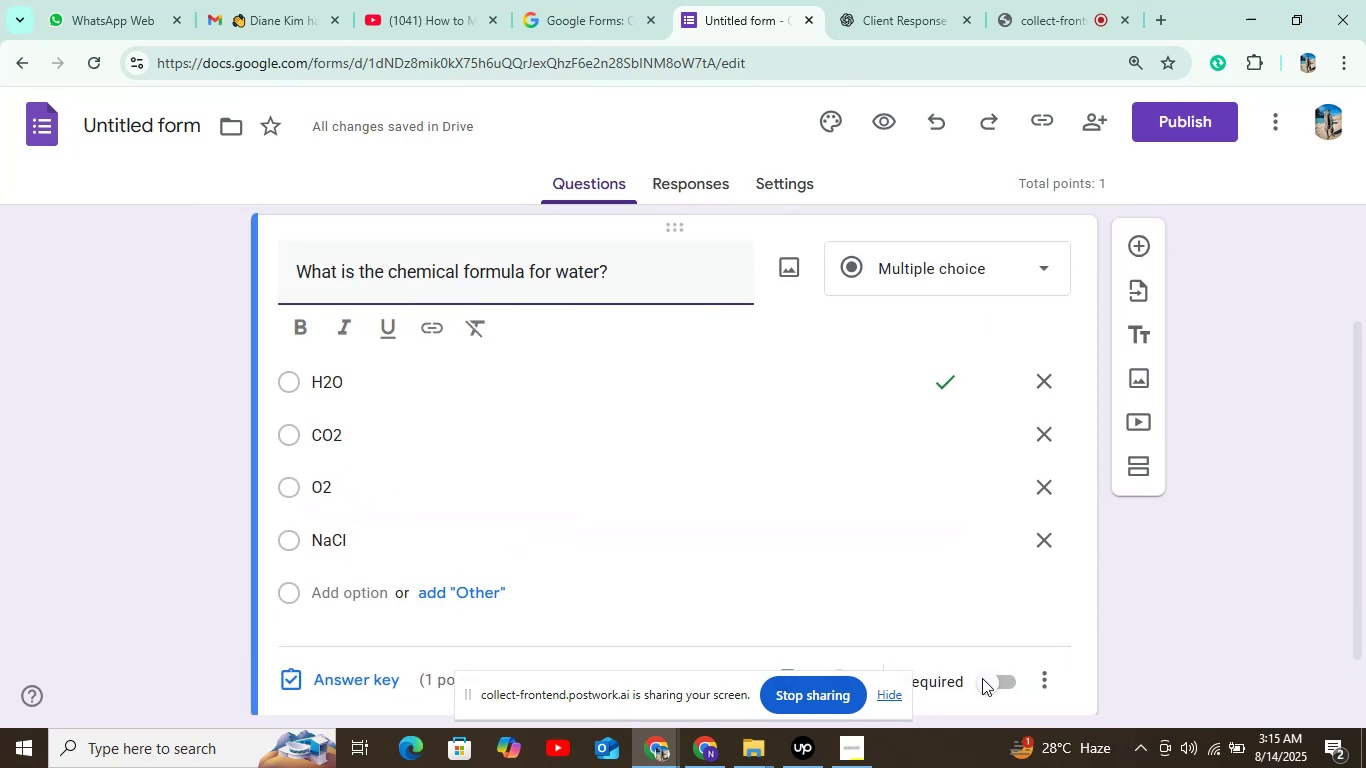 
left_click([985, 682])
 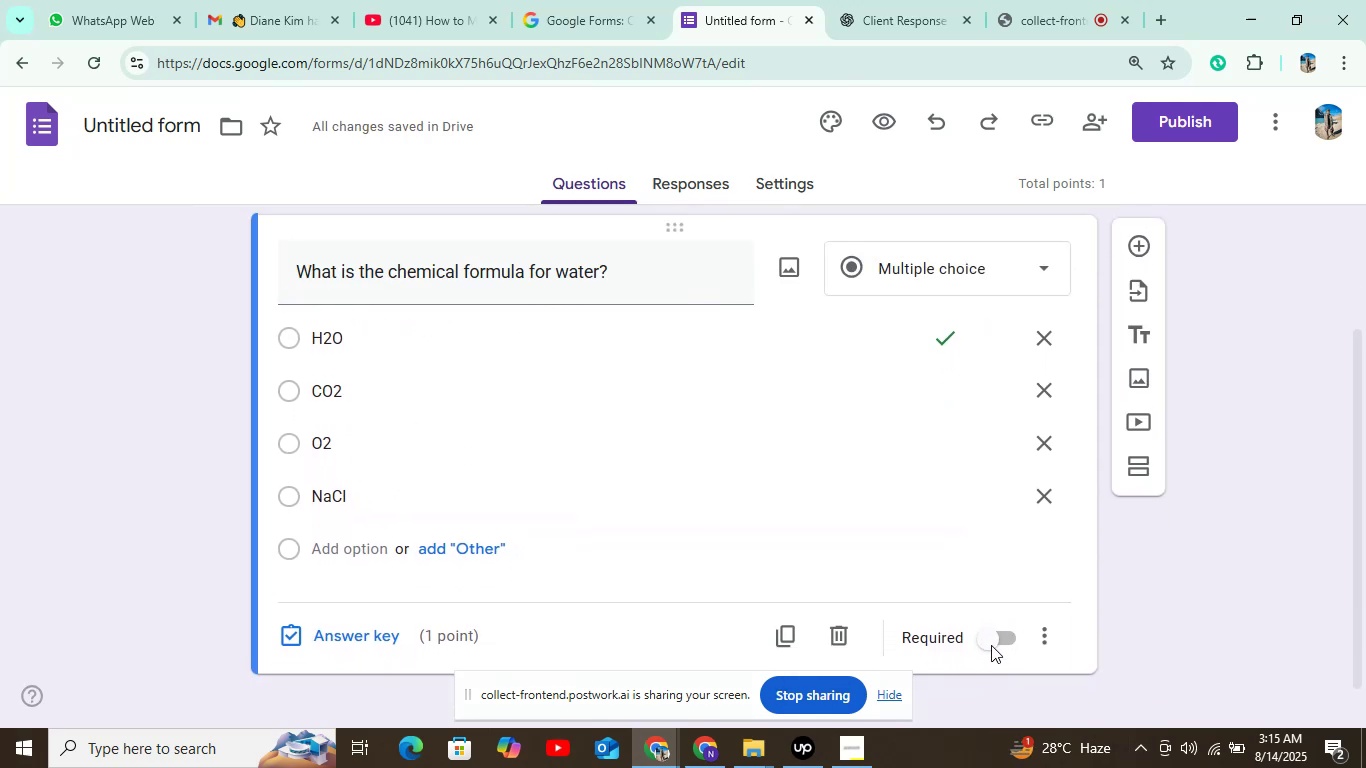 
left_click([995, 637])
 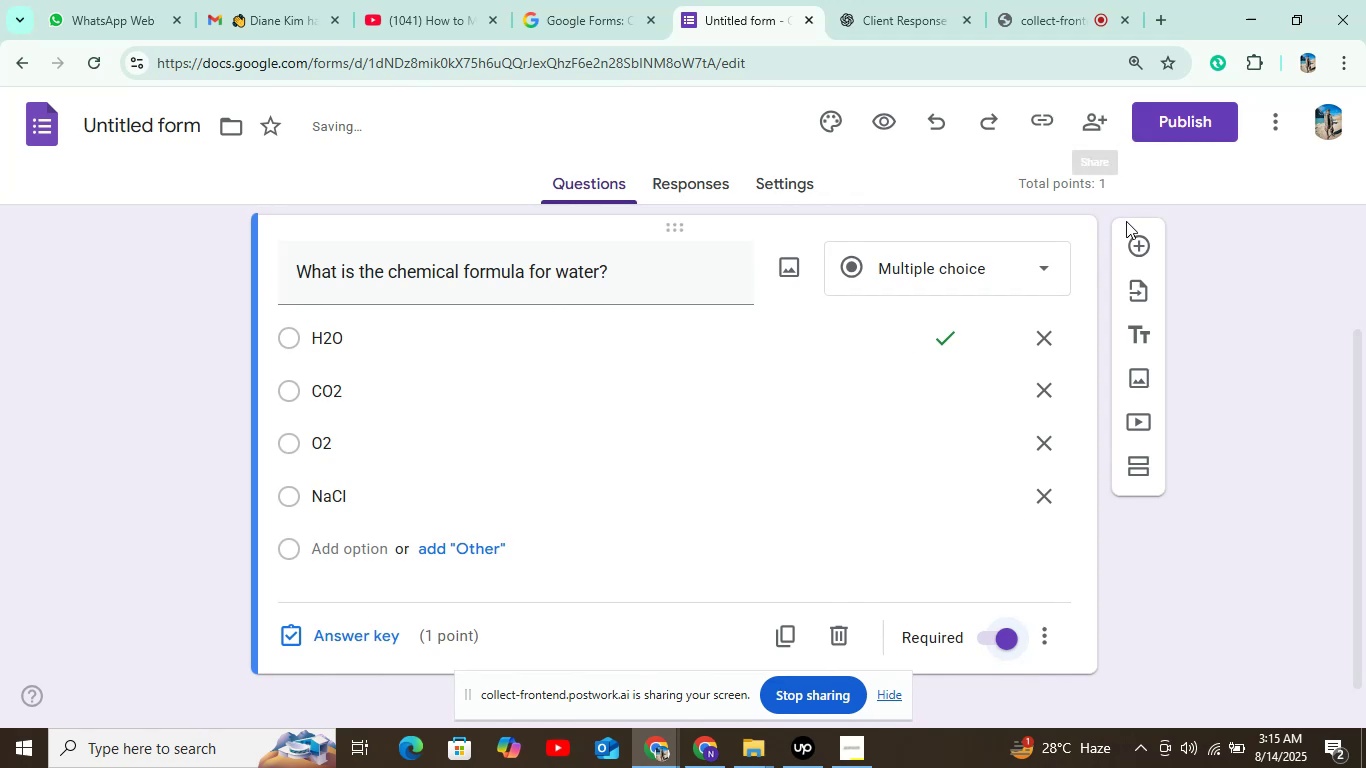 
left_click([1137, 234])
 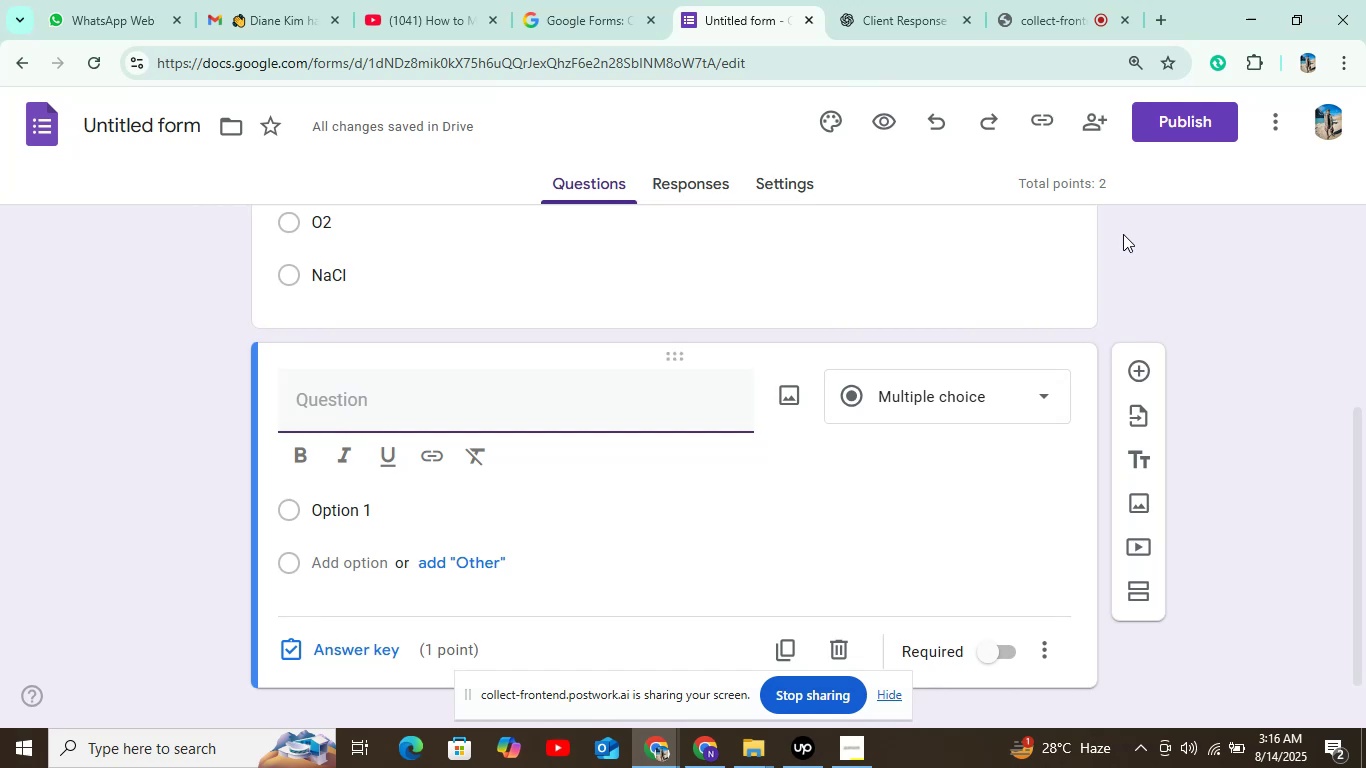 
wait(31.58)
 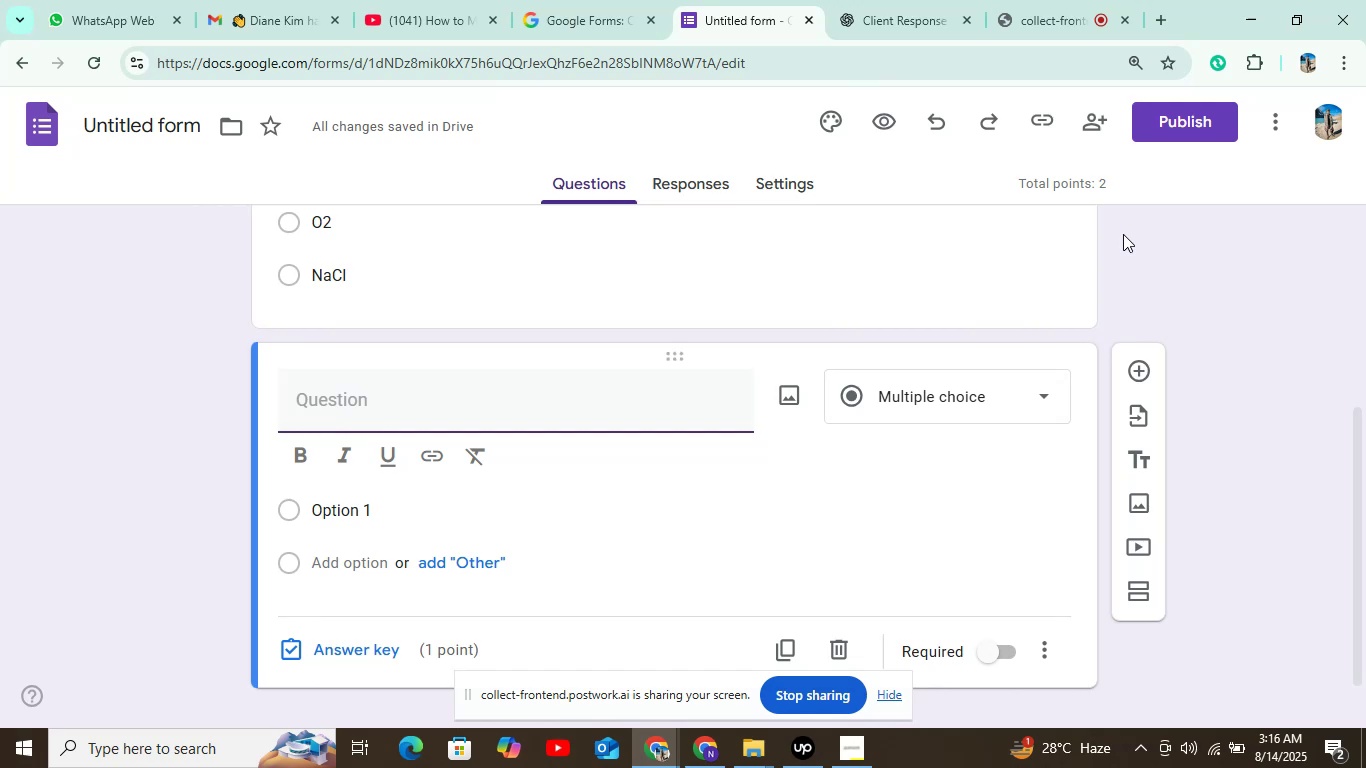 
left_click([937, 12])
 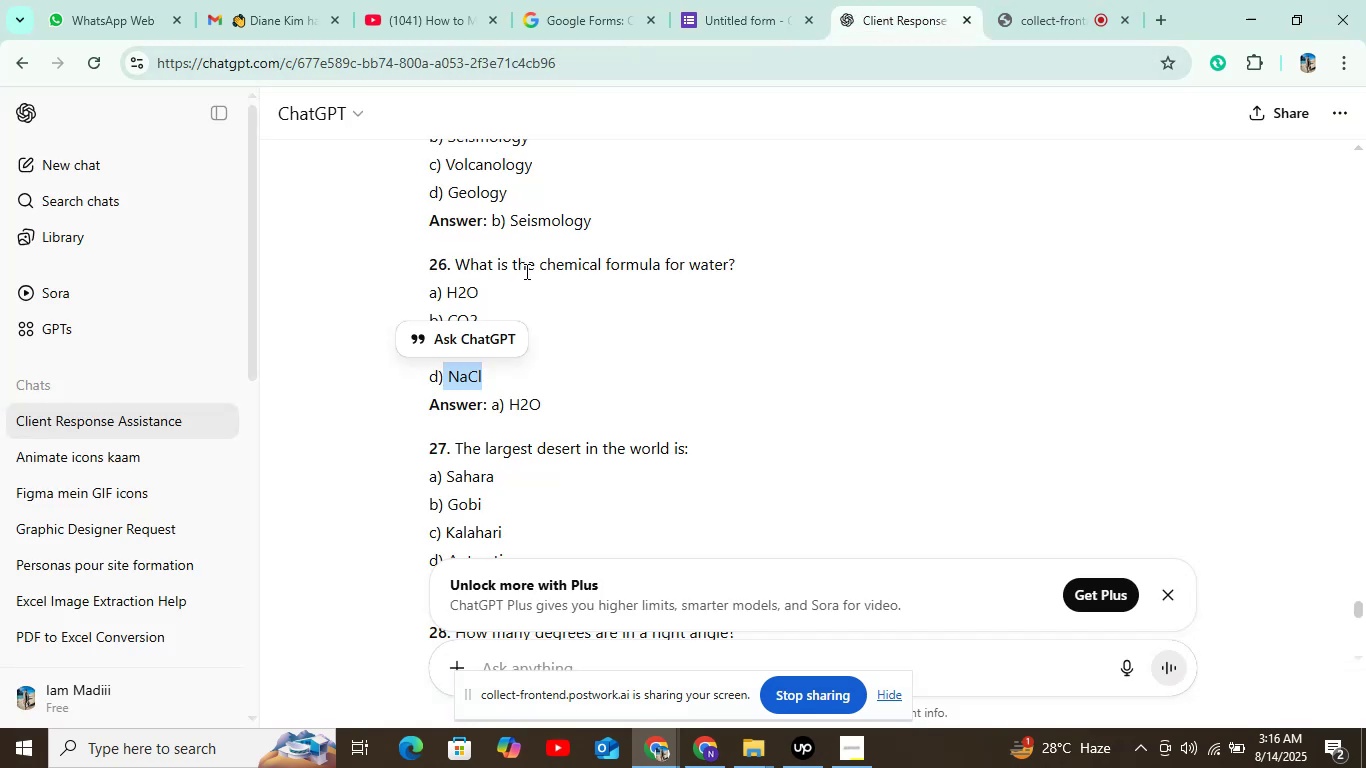 
scroll: coordinate [552, 277], scroll_direction: down, amount: 1.0
 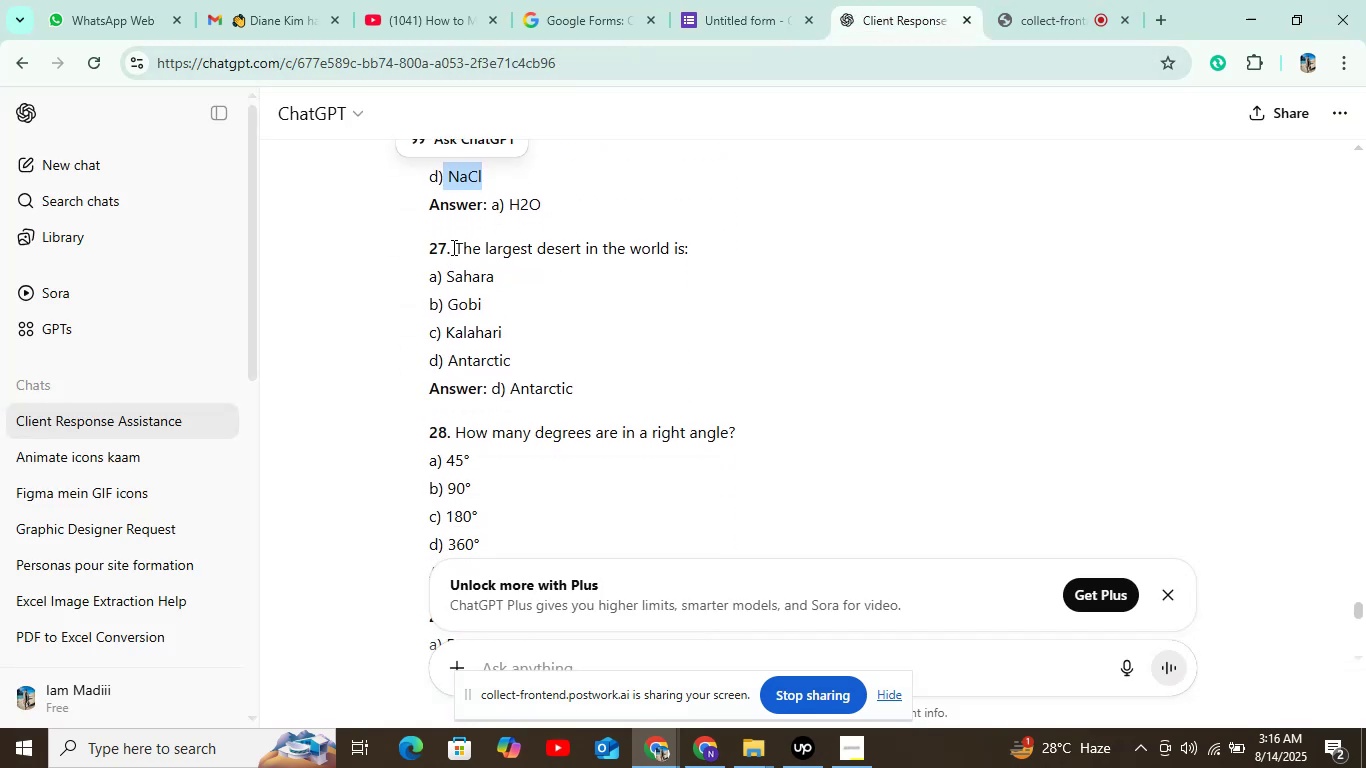 
left_click_drag(start_coordinate=[452, 243], to_coordinate=[690, 252])
 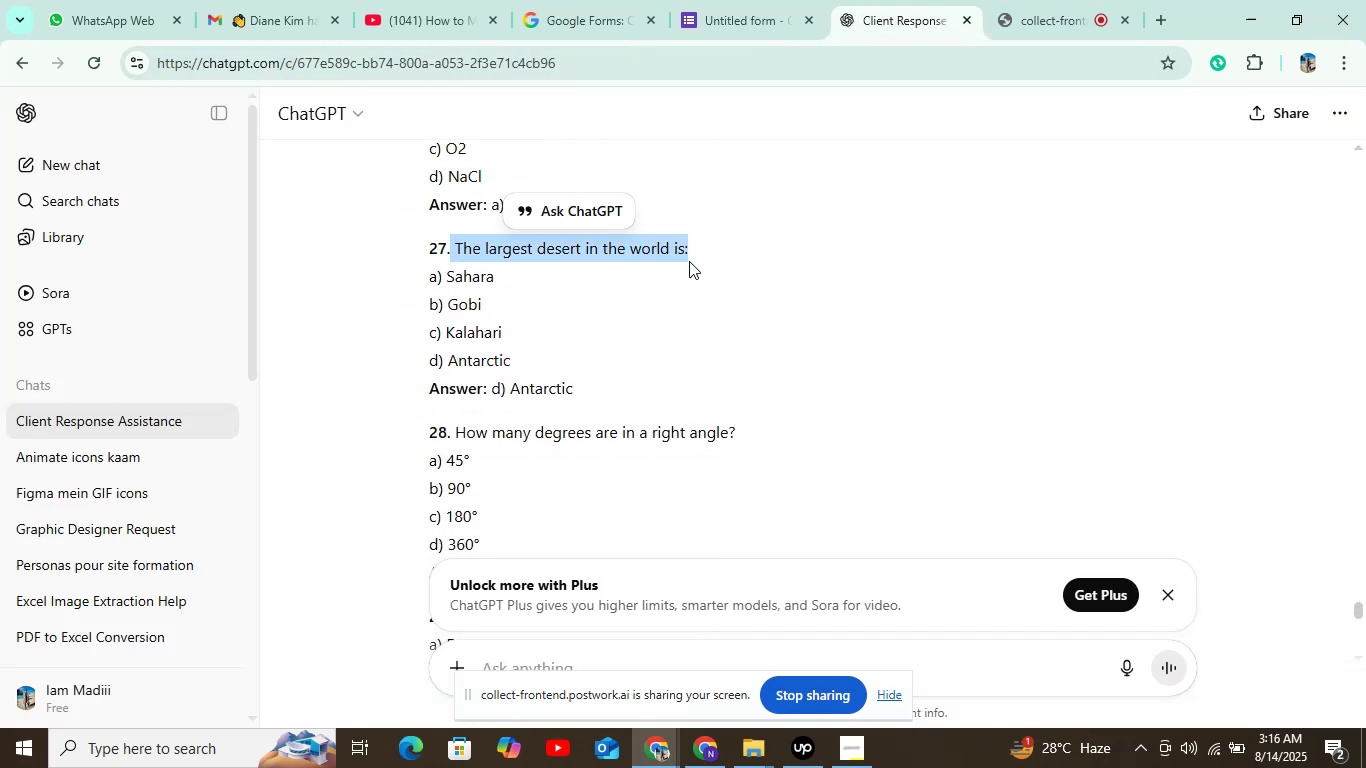 
key(Control+C)
 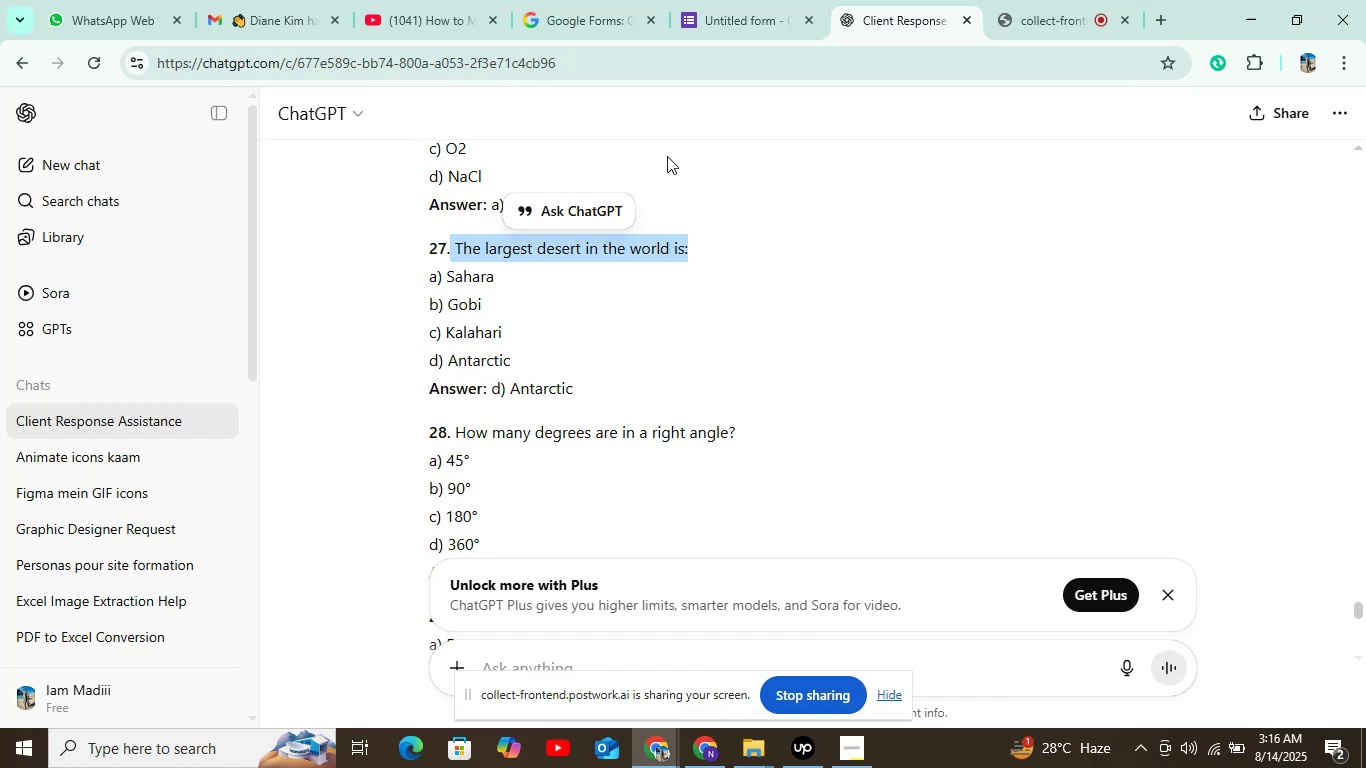 
left_click([764, 18])
 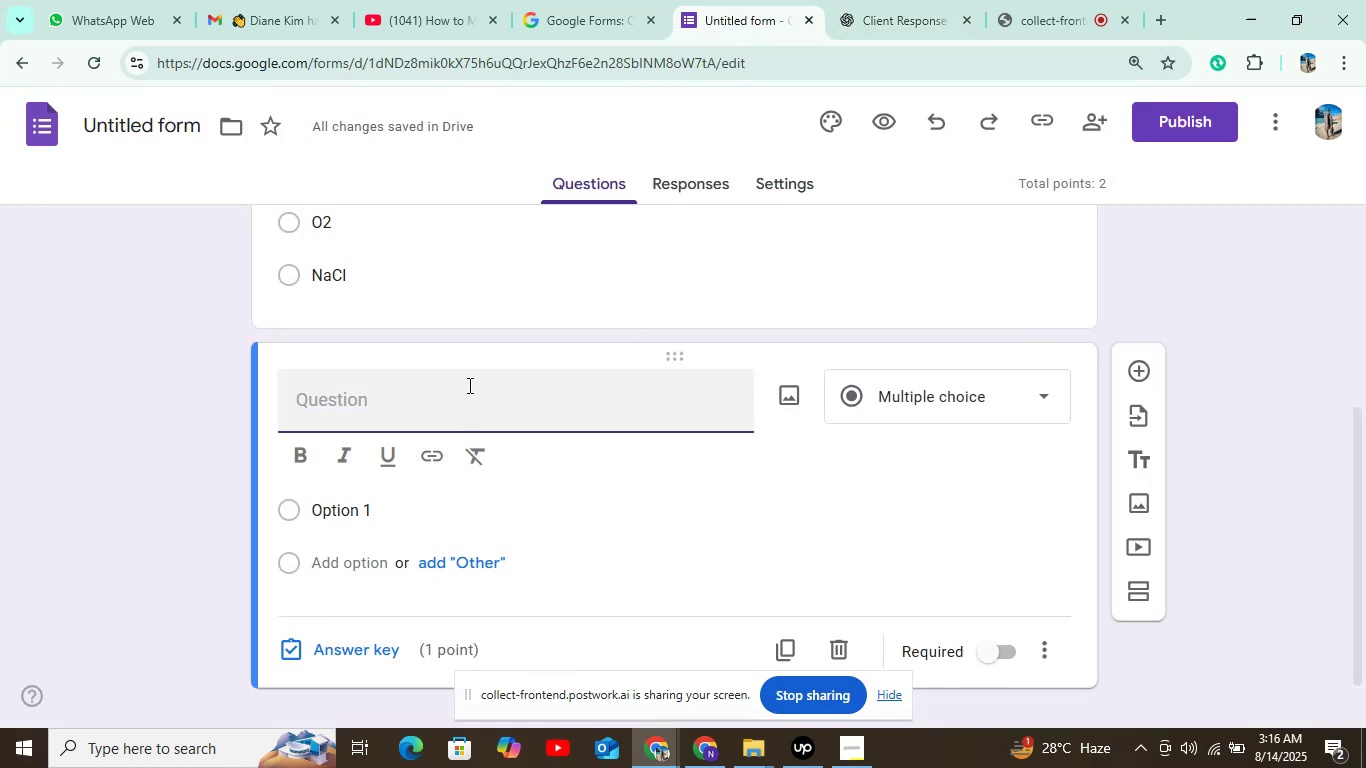 
key(Control+V)
 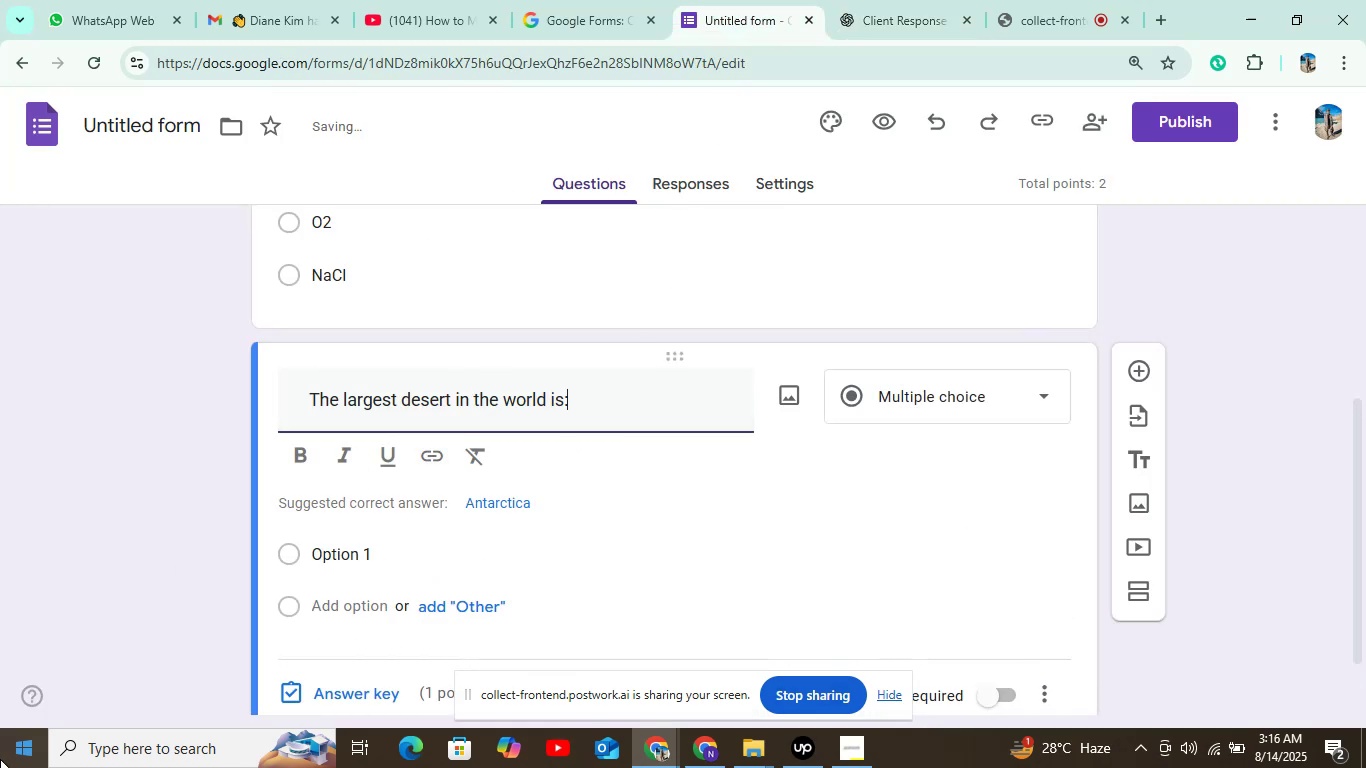 
scroll: coordinate [0, 758], scroll_direction: up, amount: 1.0
 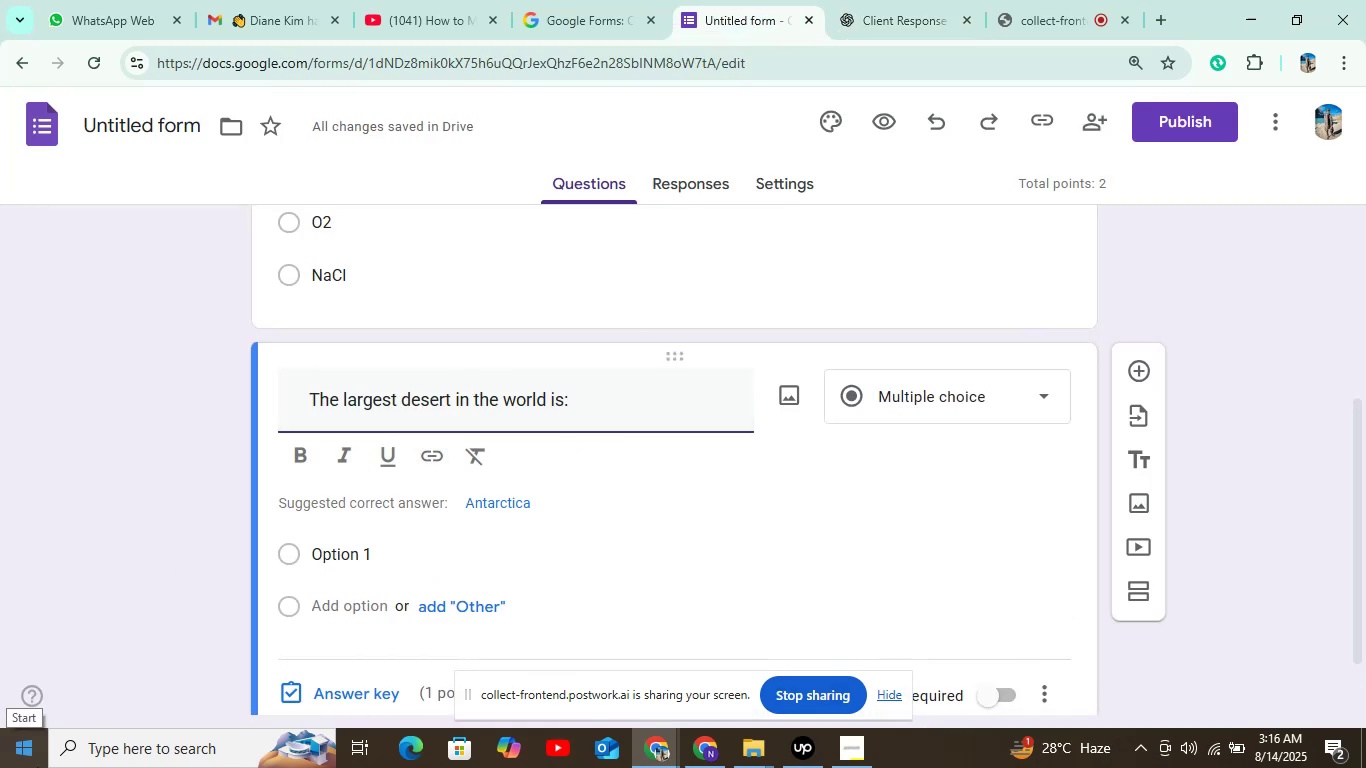 
mouse_move([1259, 770])
 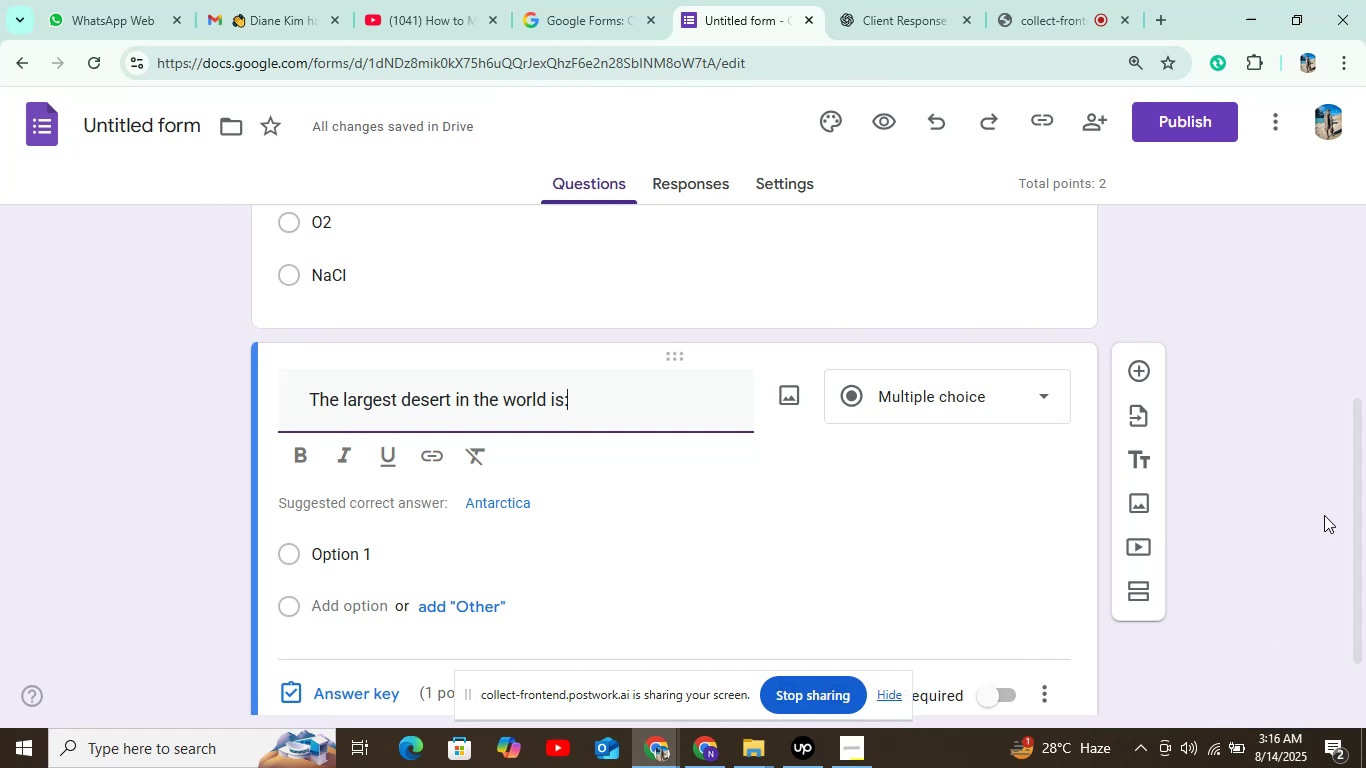 
wait(5.68)
 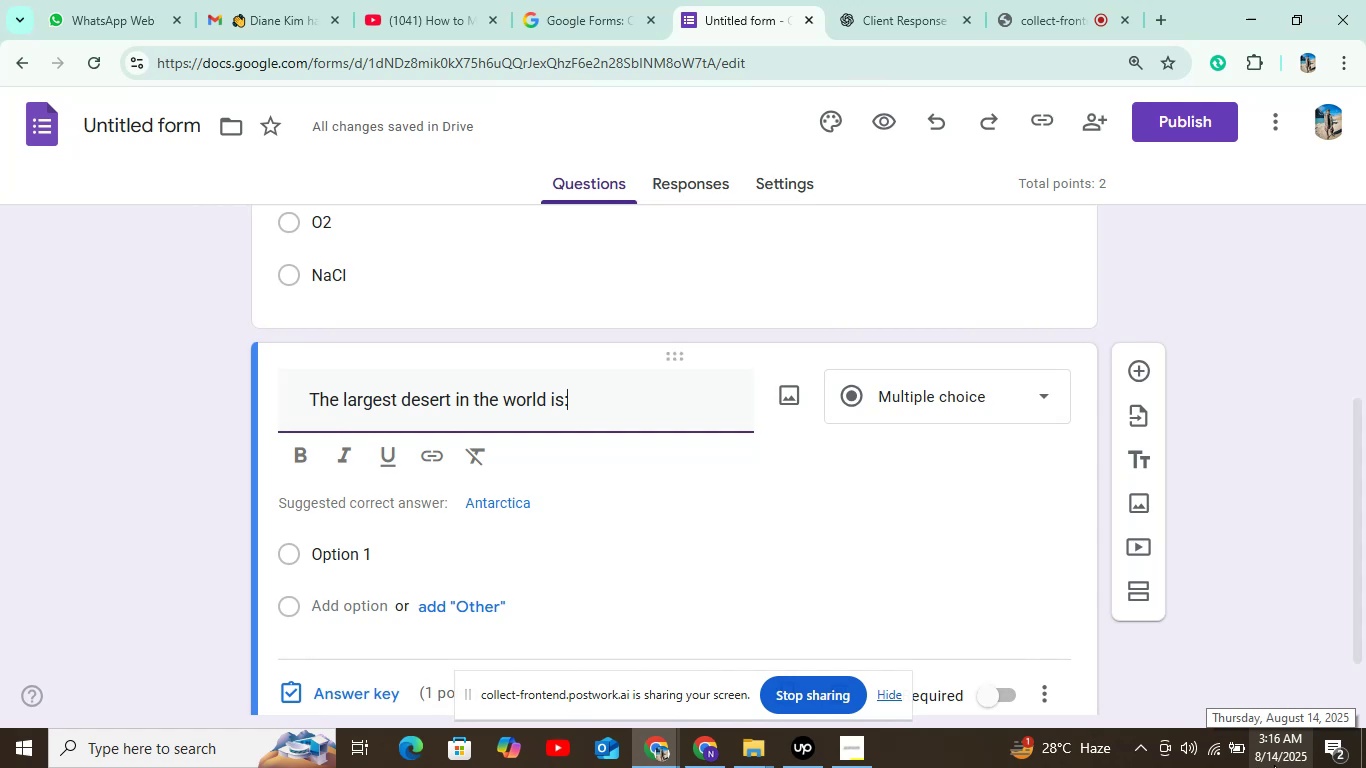 
left_click([923, 26])
 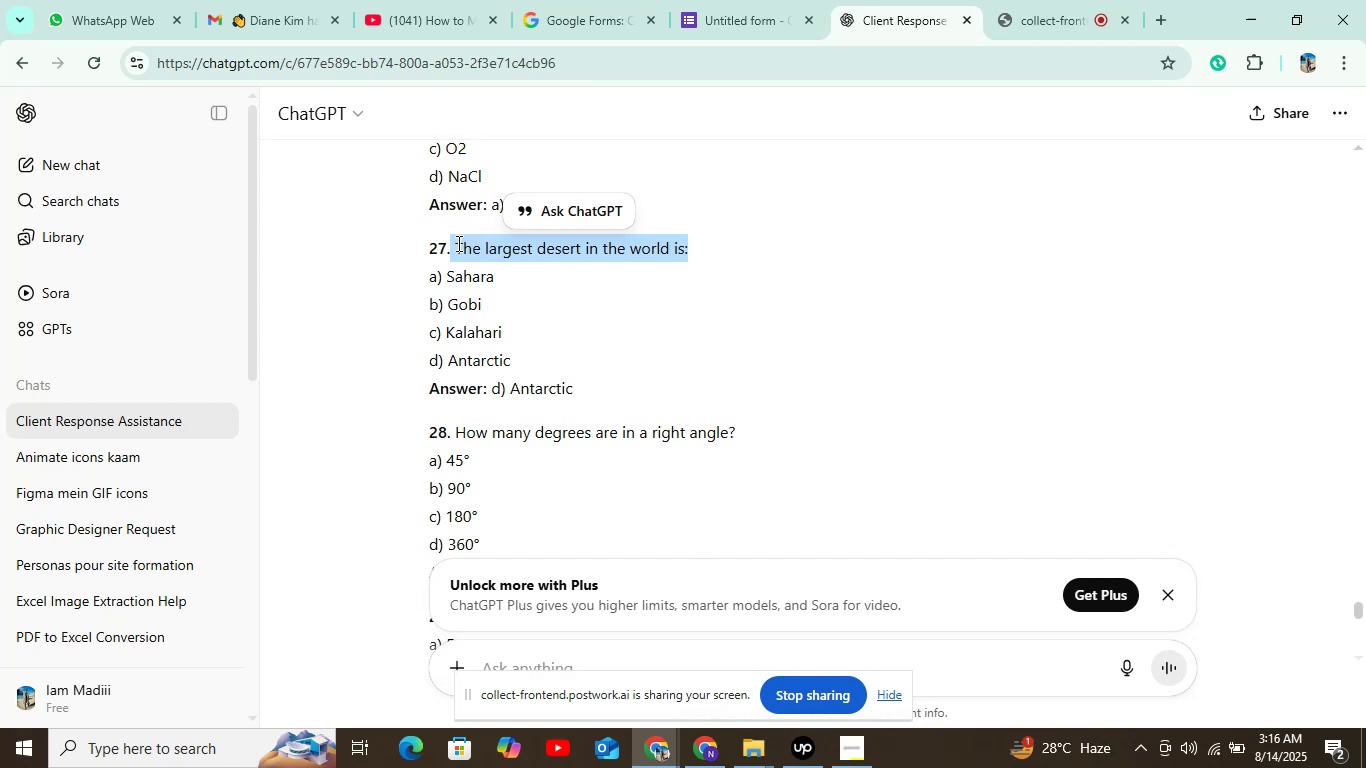 
left_click_drag(start_coordinate=[447, 275], to_coordinate=[503, 281])
 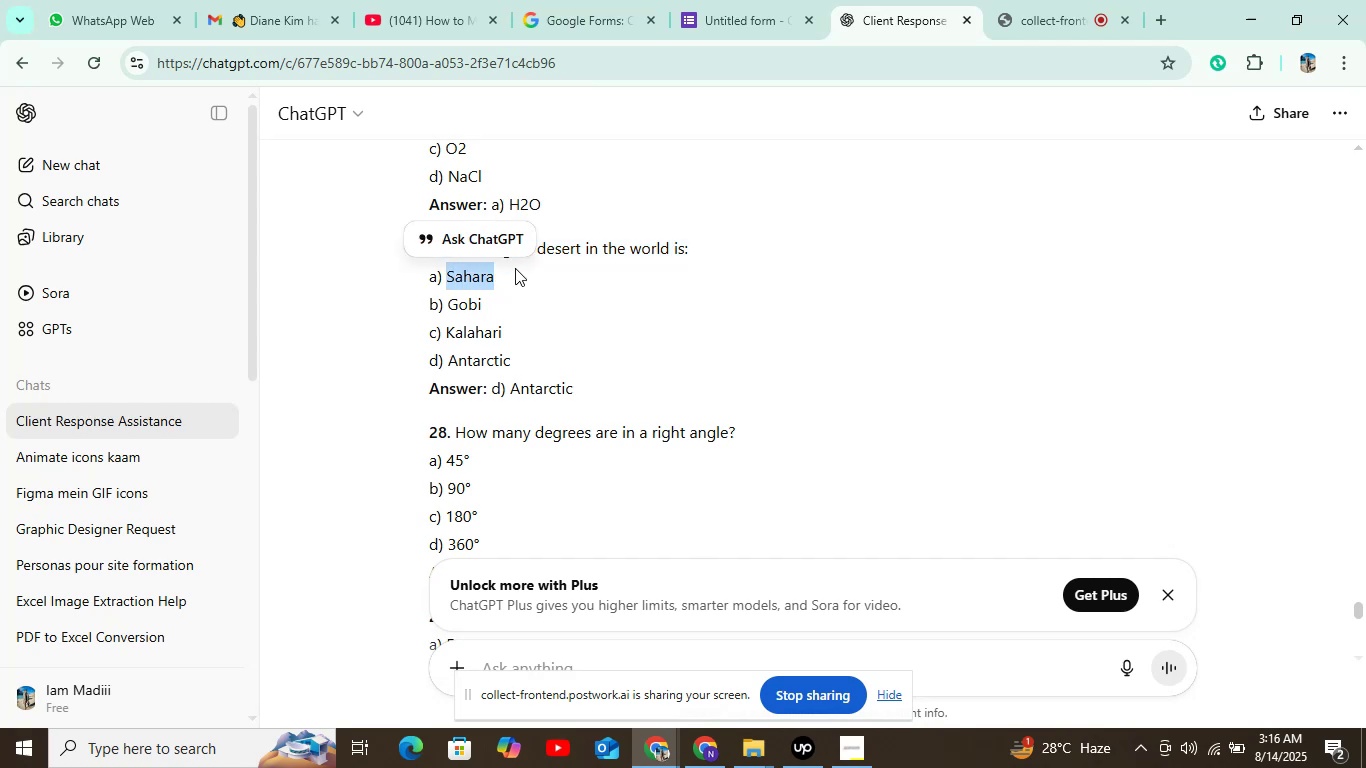 
key(Control+C)
 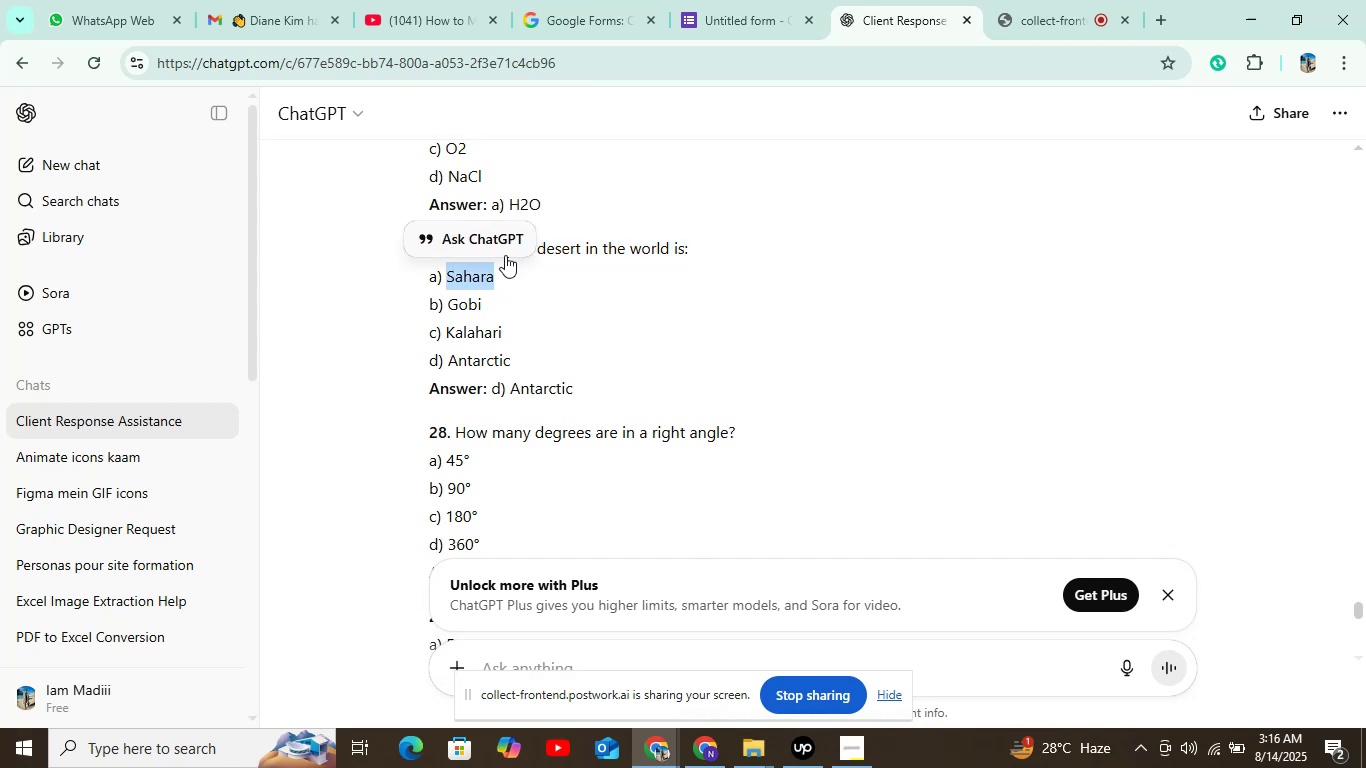 
left_click([722, 15])
 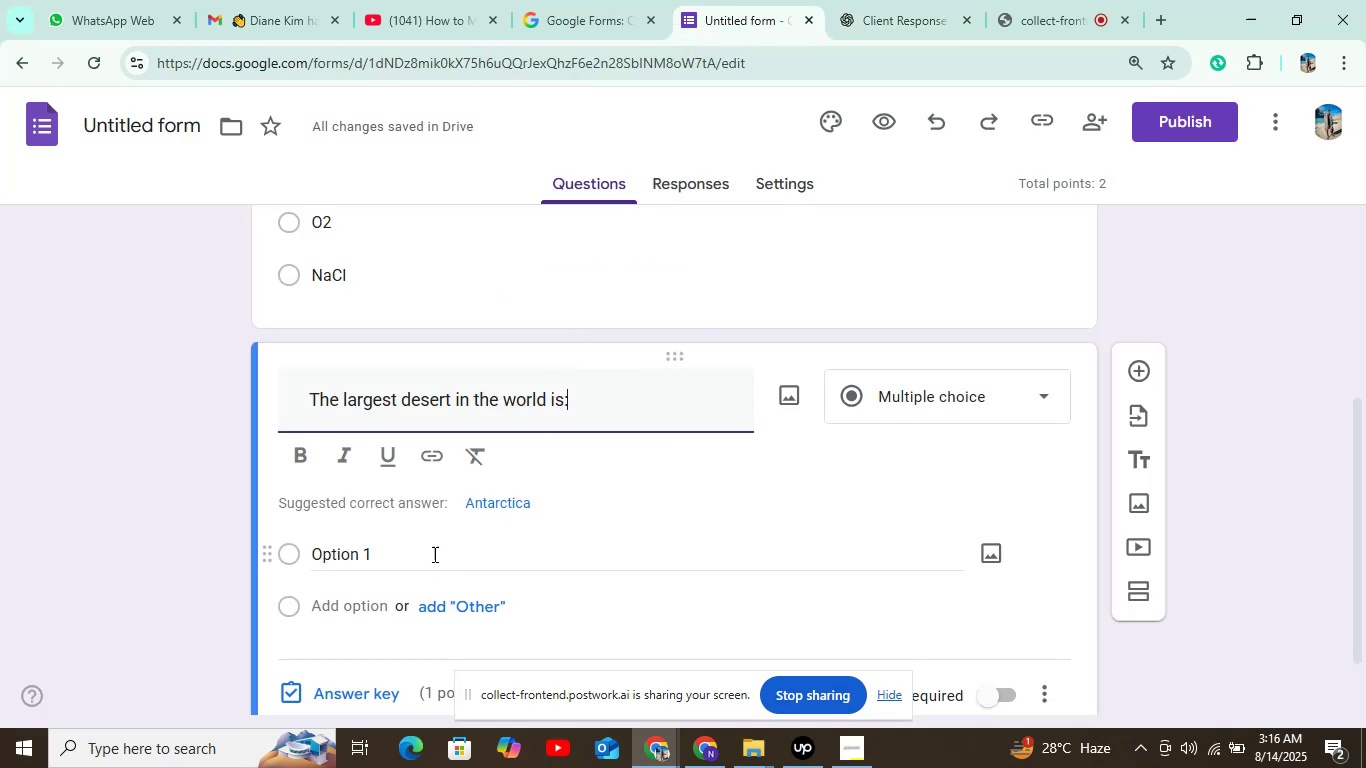 
left_click([402, 556])
 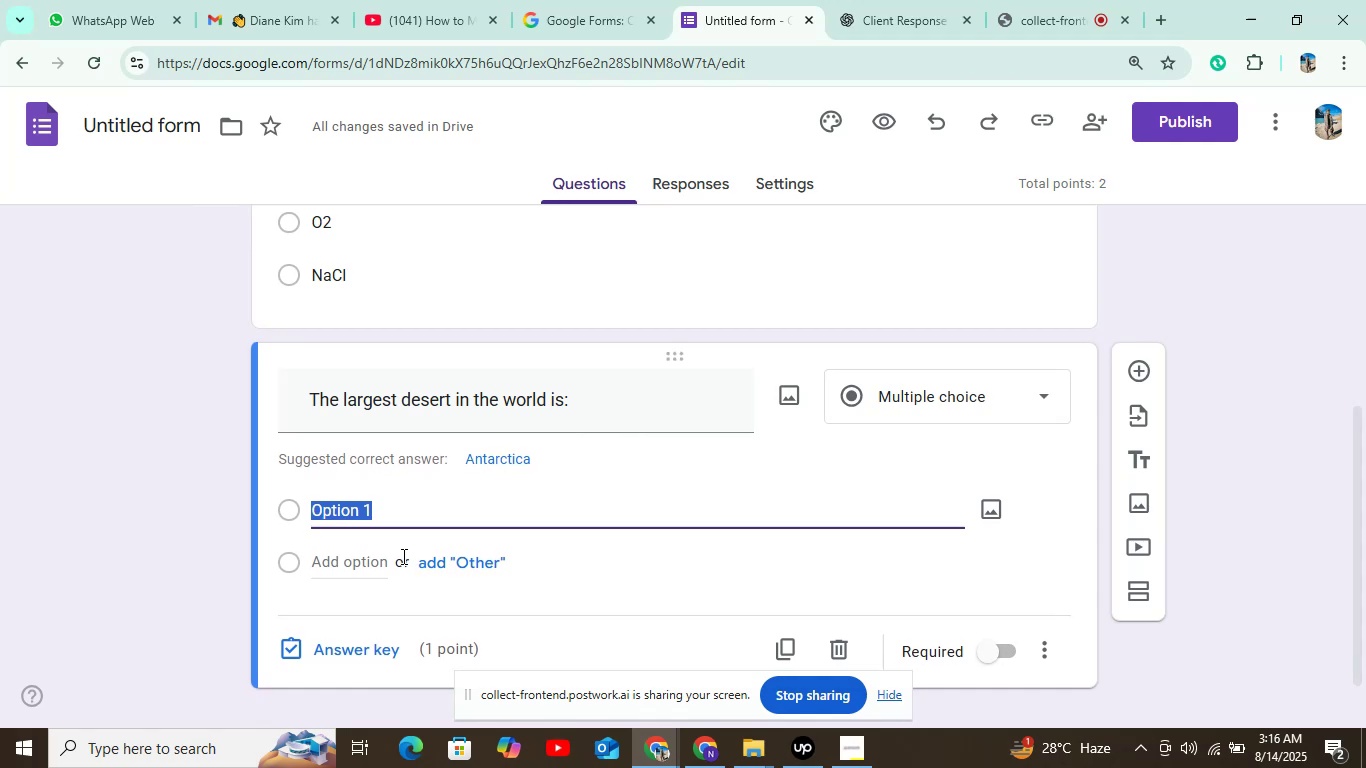 
key(Control+V)
 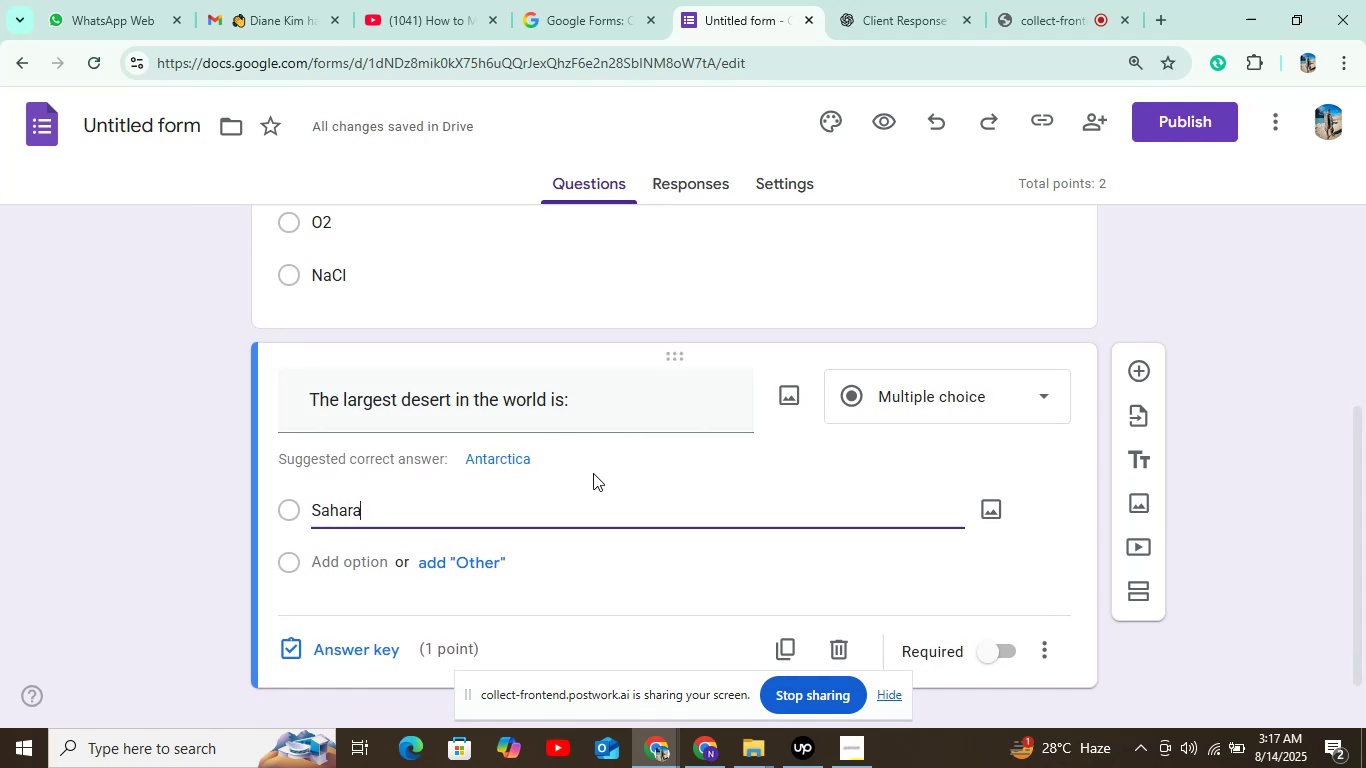 
wait(7.98)
 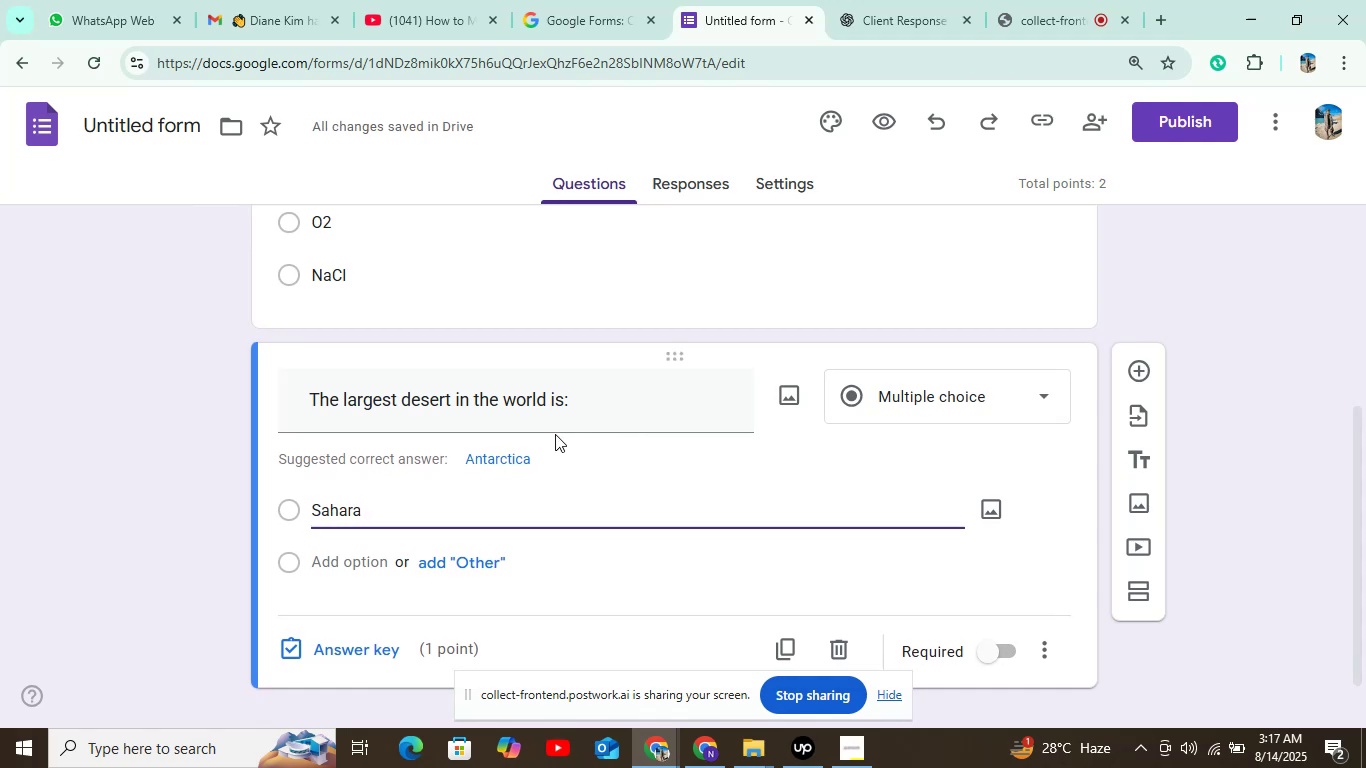 
left_click([867, 12])
 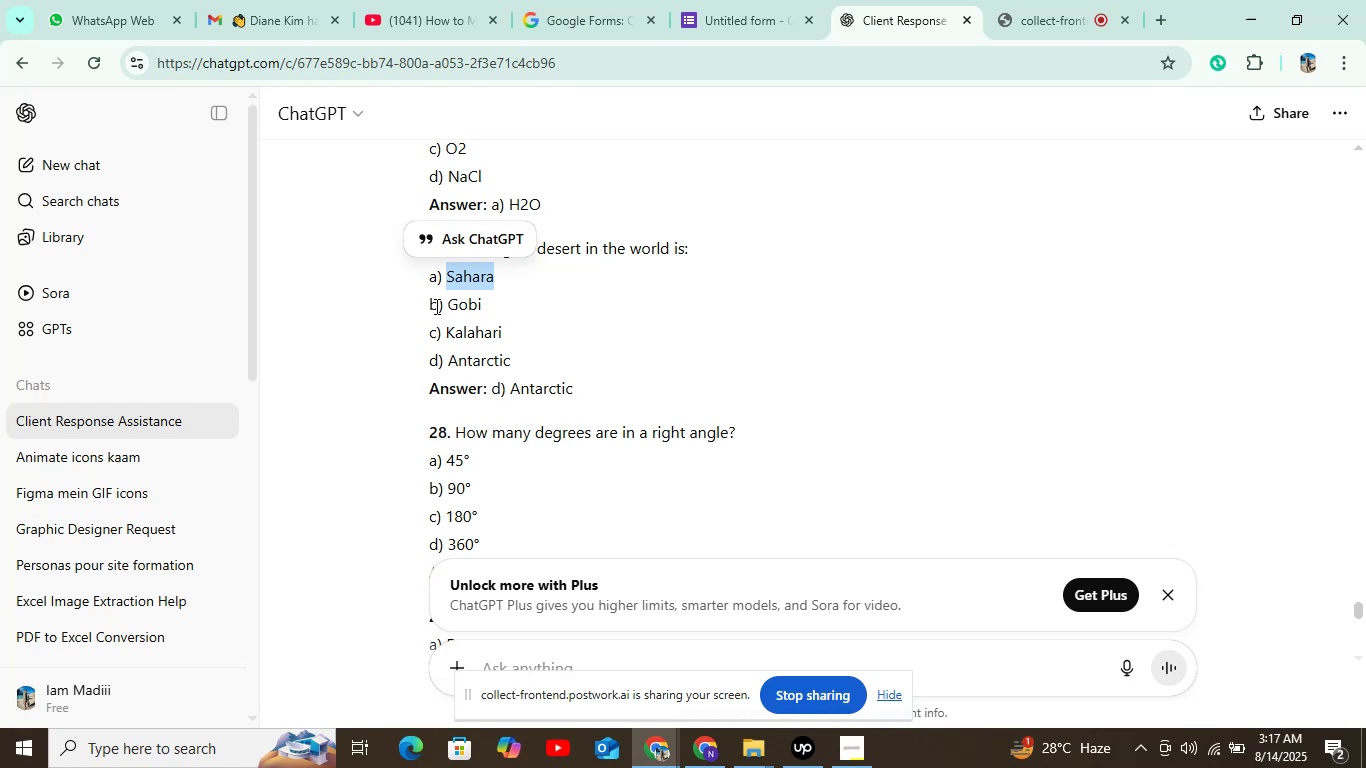 
left_click_drag(start_coordinate=[447, 305], to_coordinate=[498, 305])
 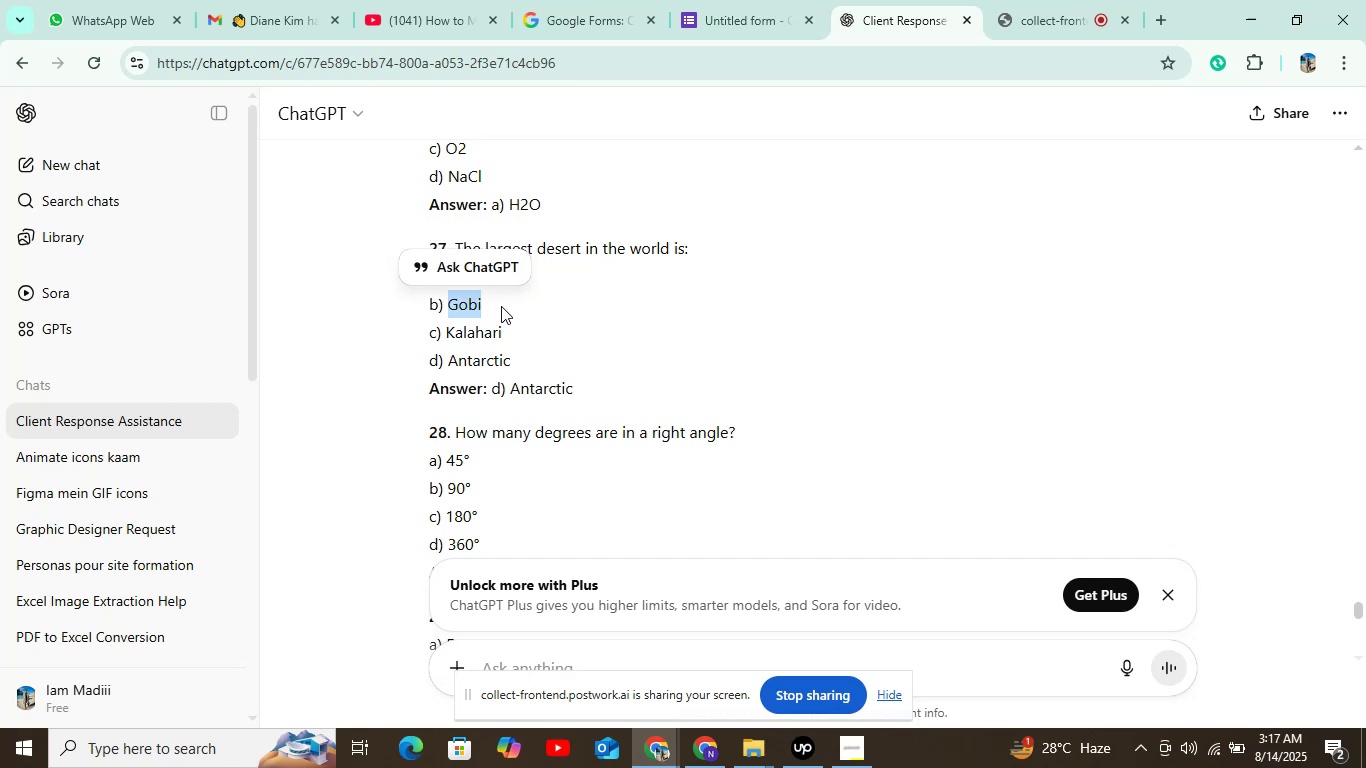 
key(Control+C)
 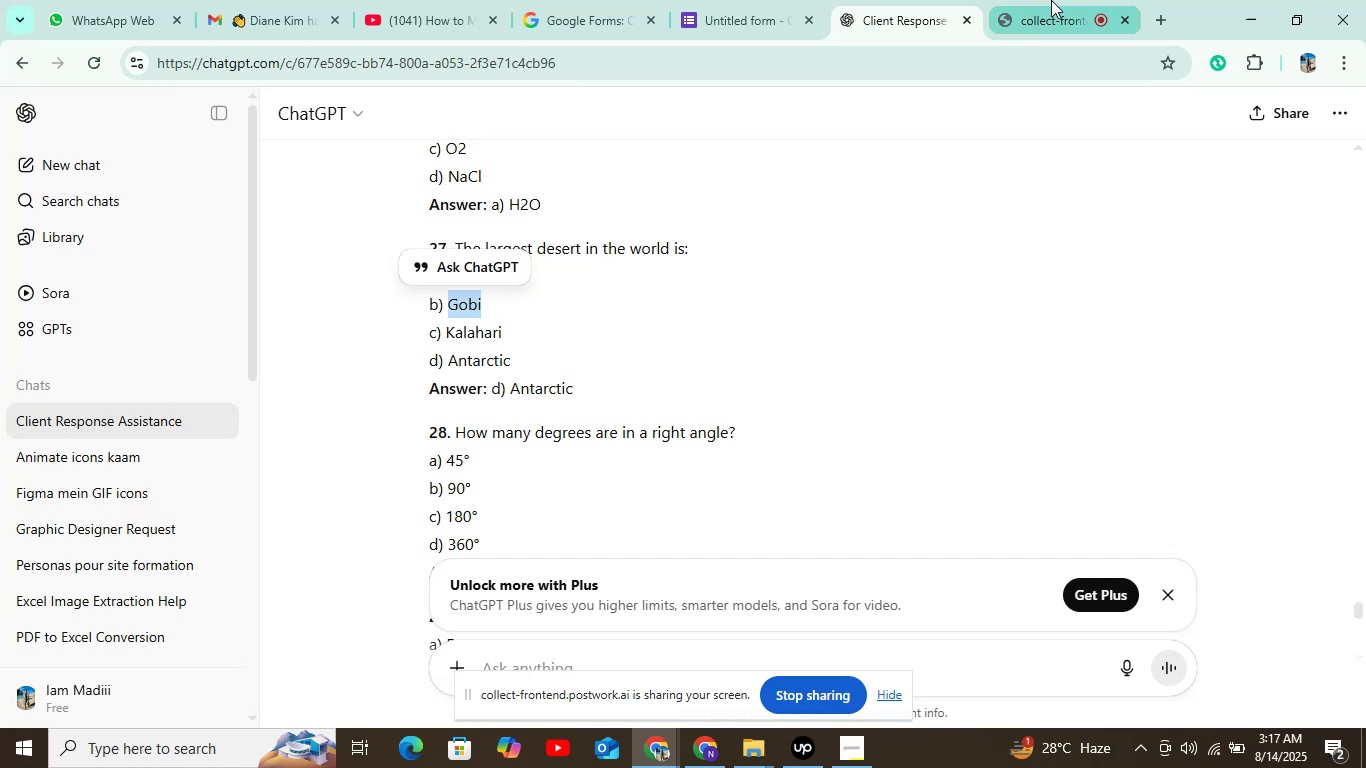 
left_click([740, 0])
 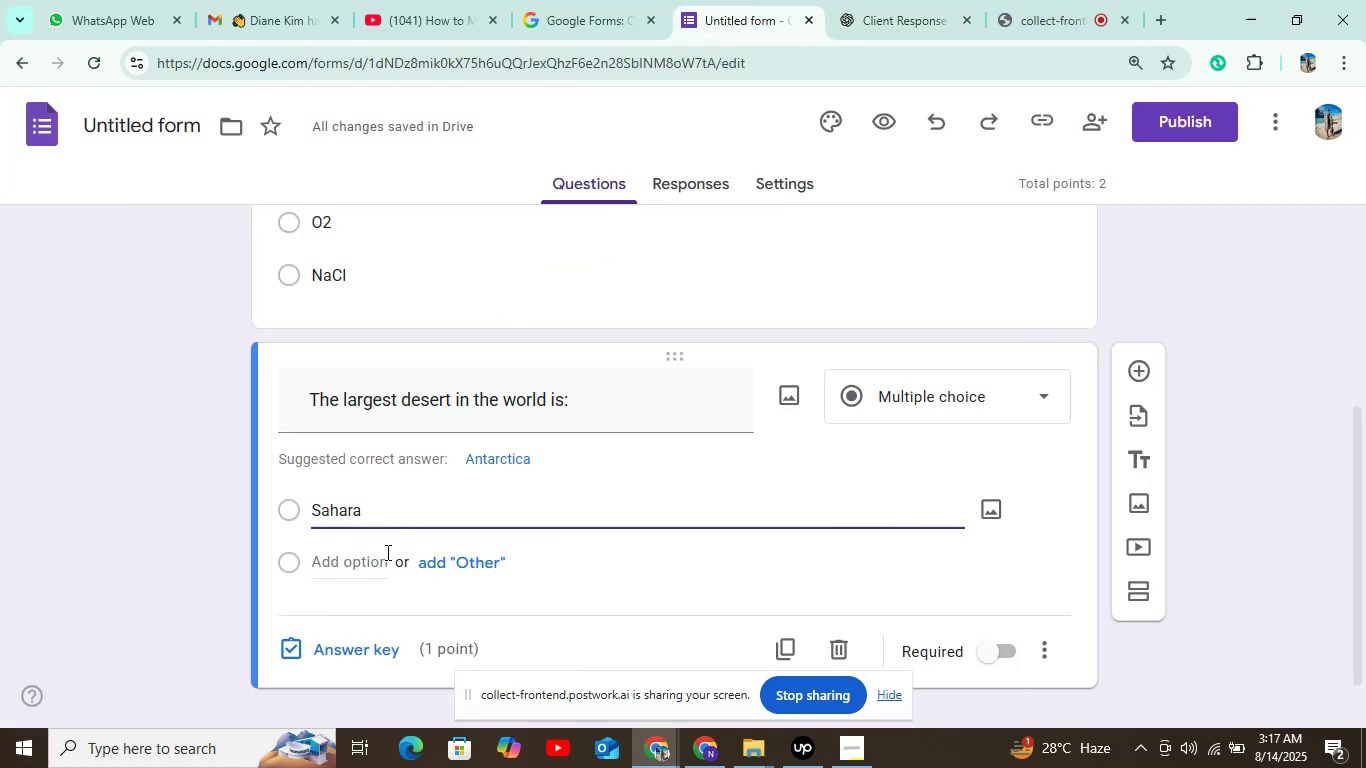 
left_click([373, 554])
 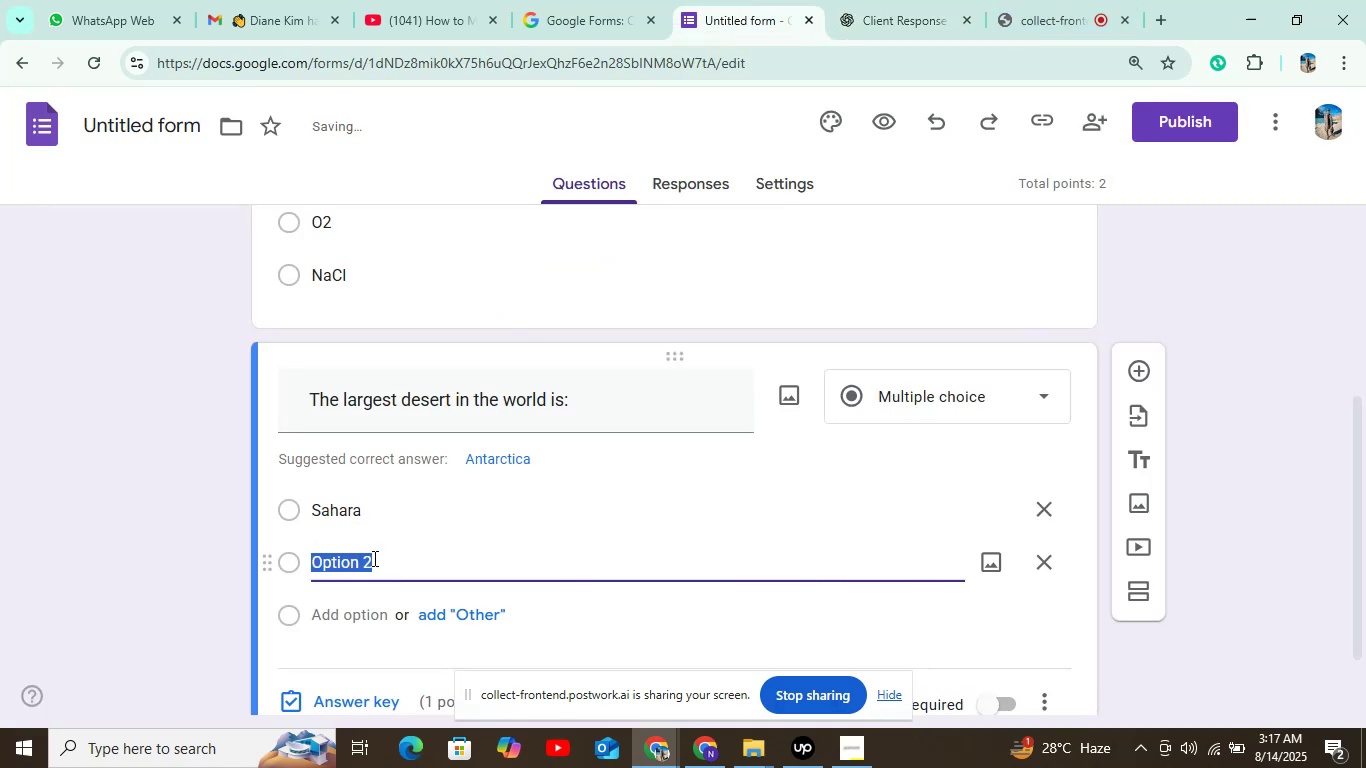 
key(Control+V)
 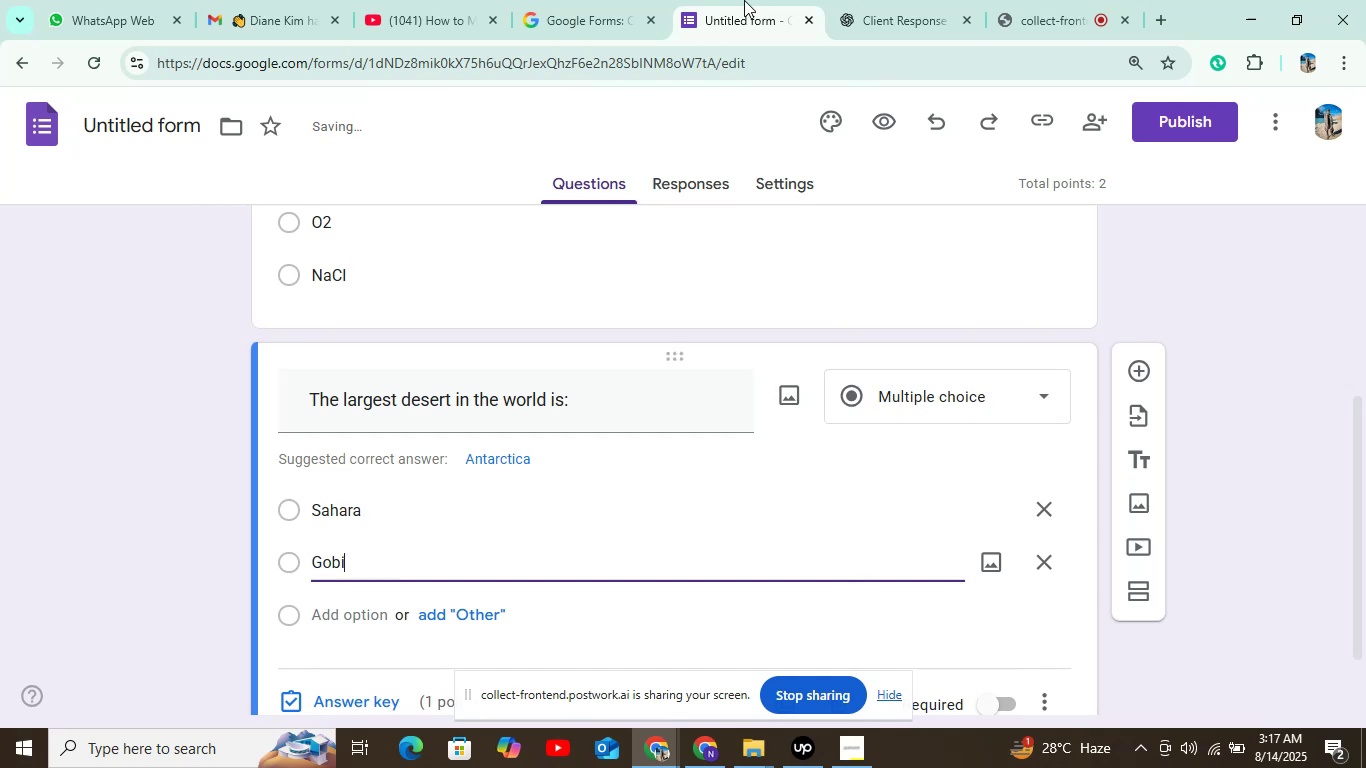 
left_click([873, 28])
 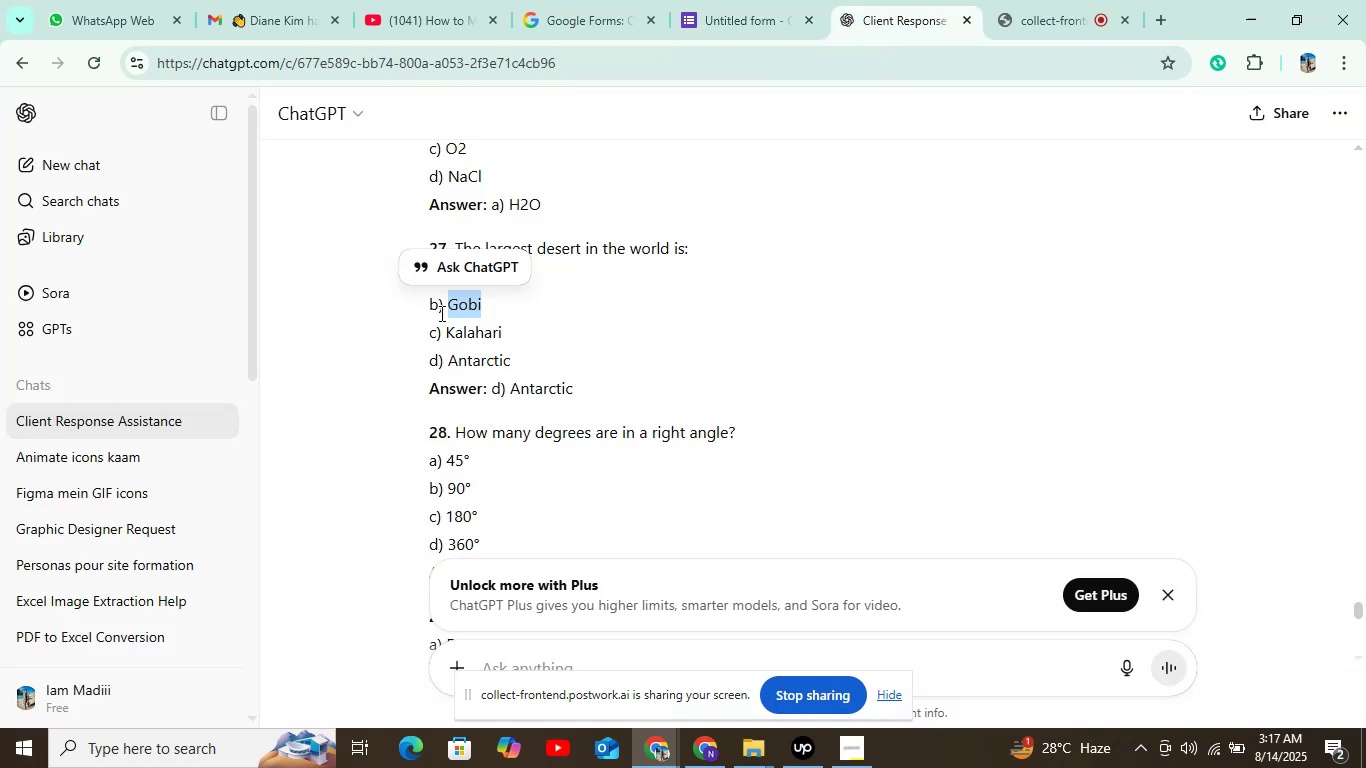 
left_click_drag(start_coordinate=[443, 332], to_coordinate=[516, 330])
 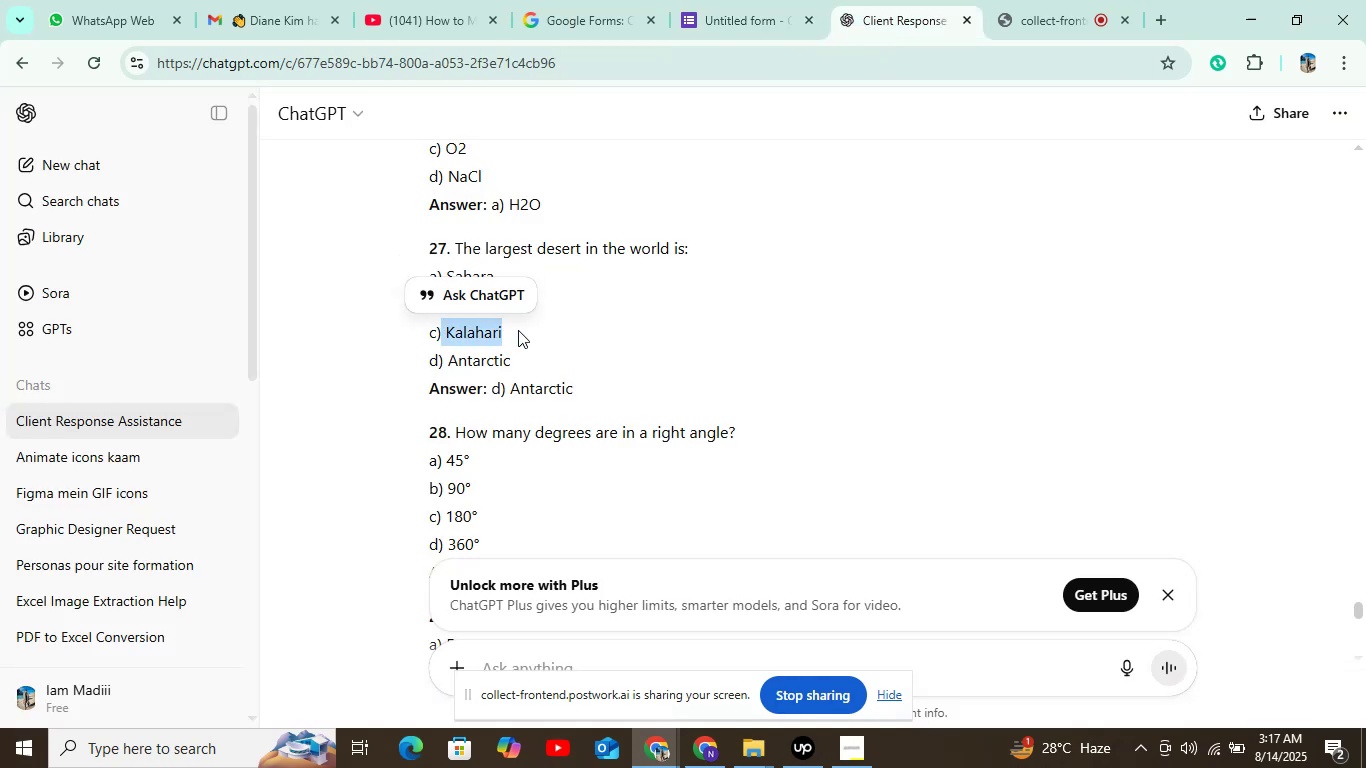 
key(Control+C)
 